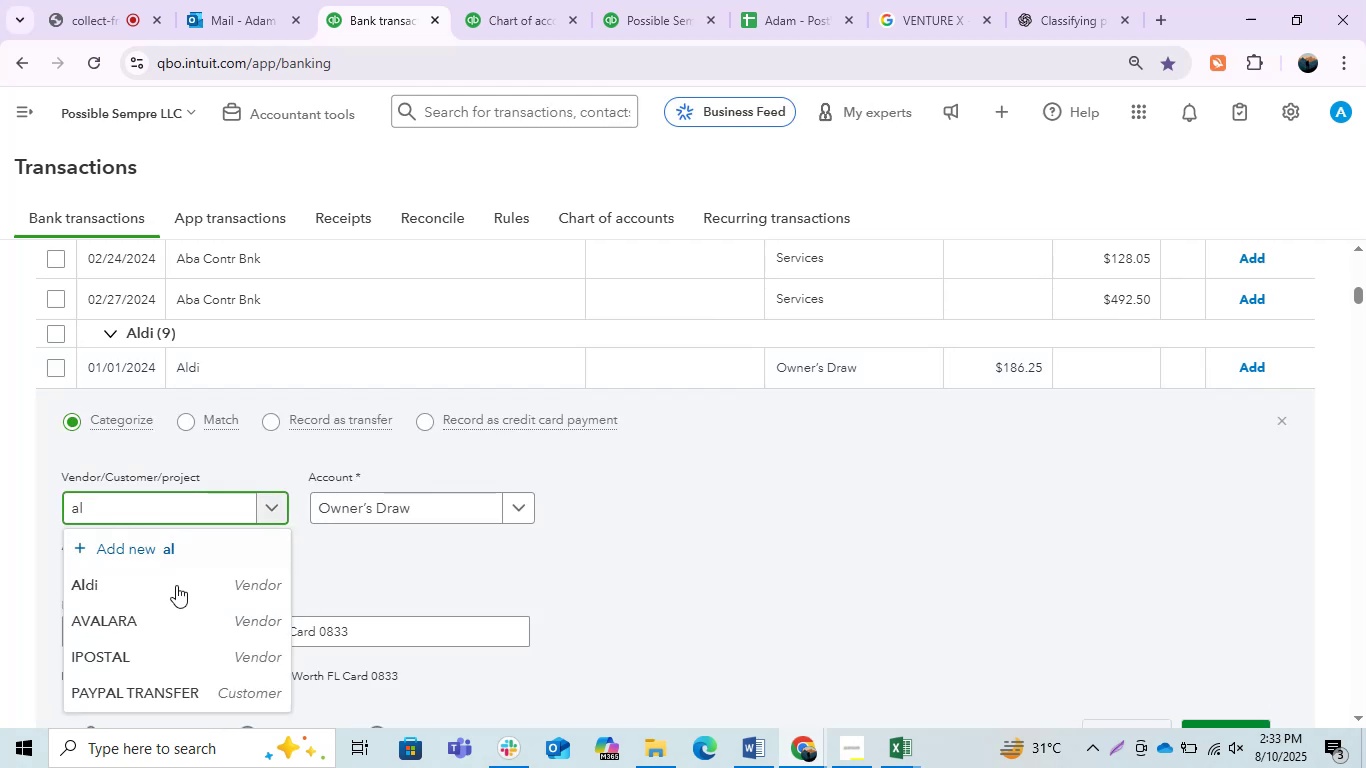 
left_click([148, 586])
 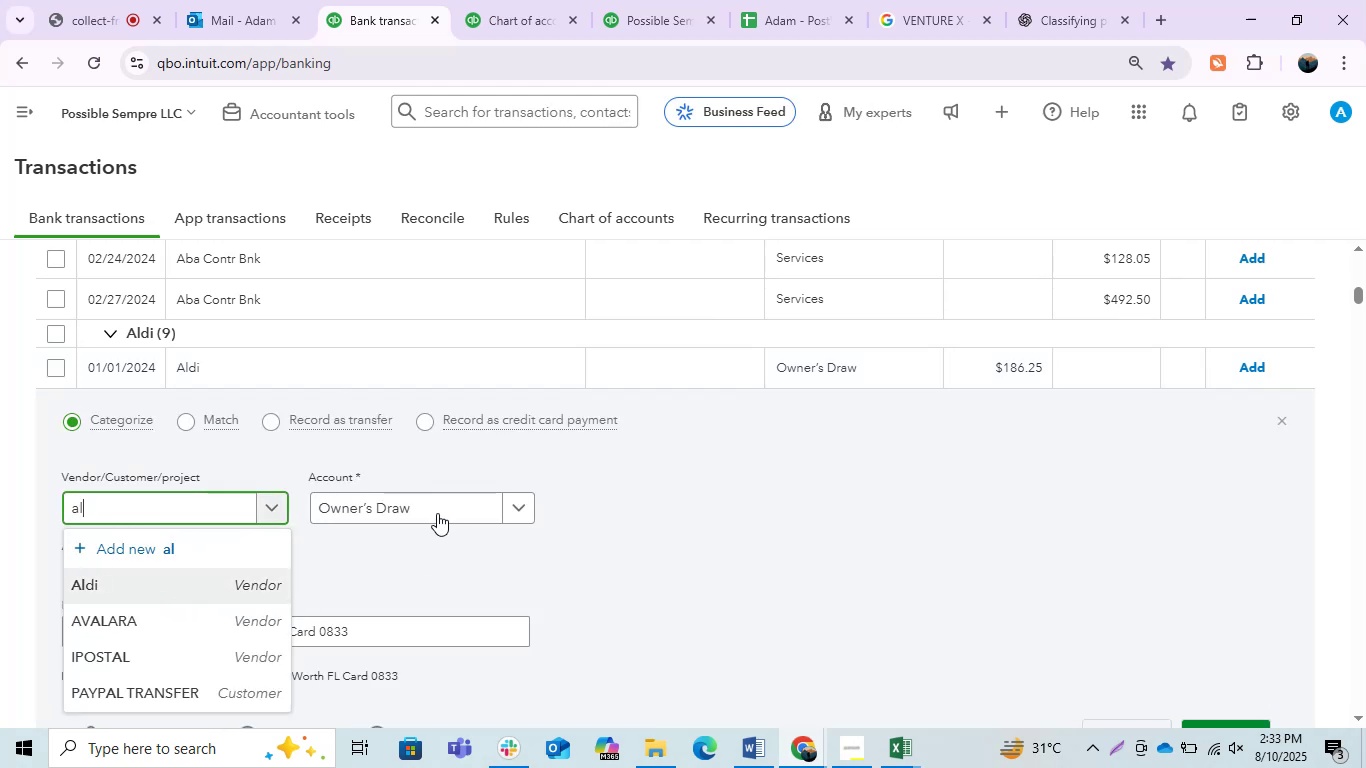 
left_click([436, 512])
 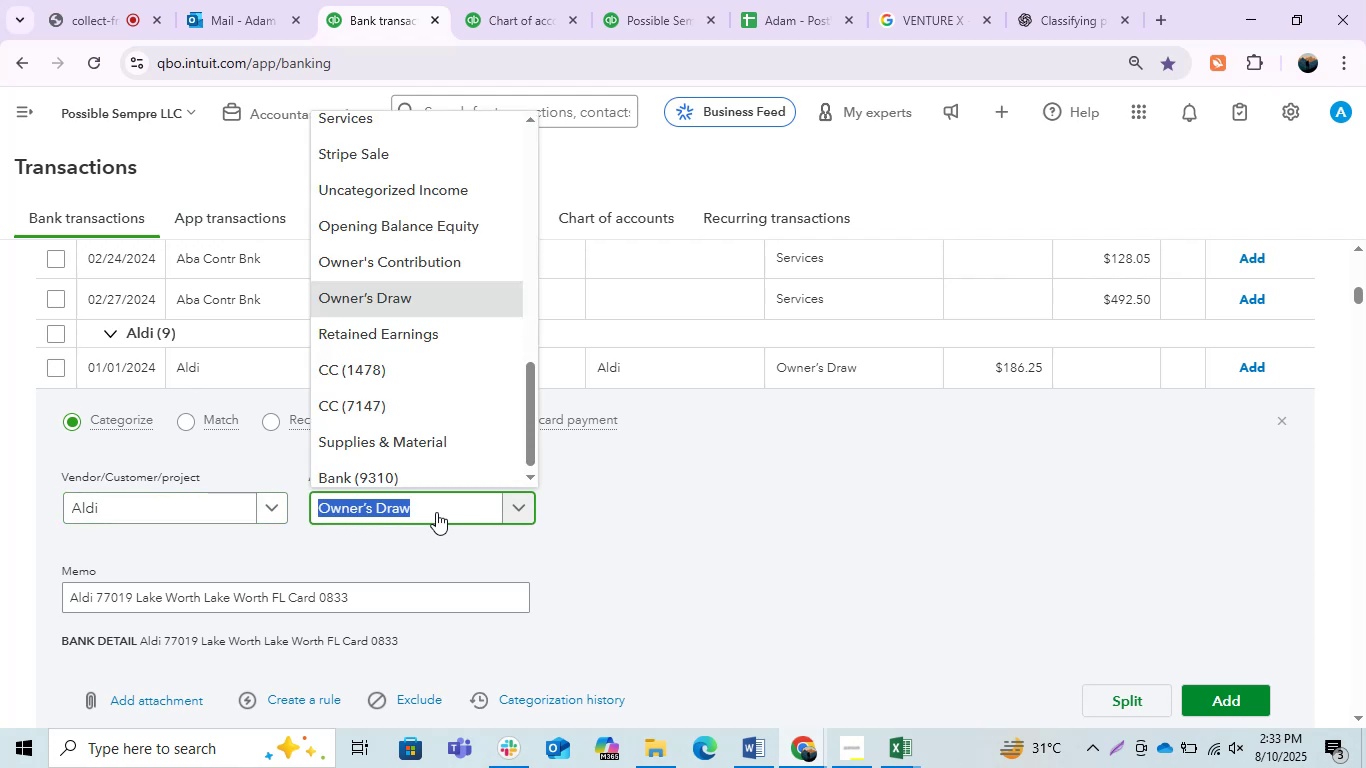 
type(meals)
 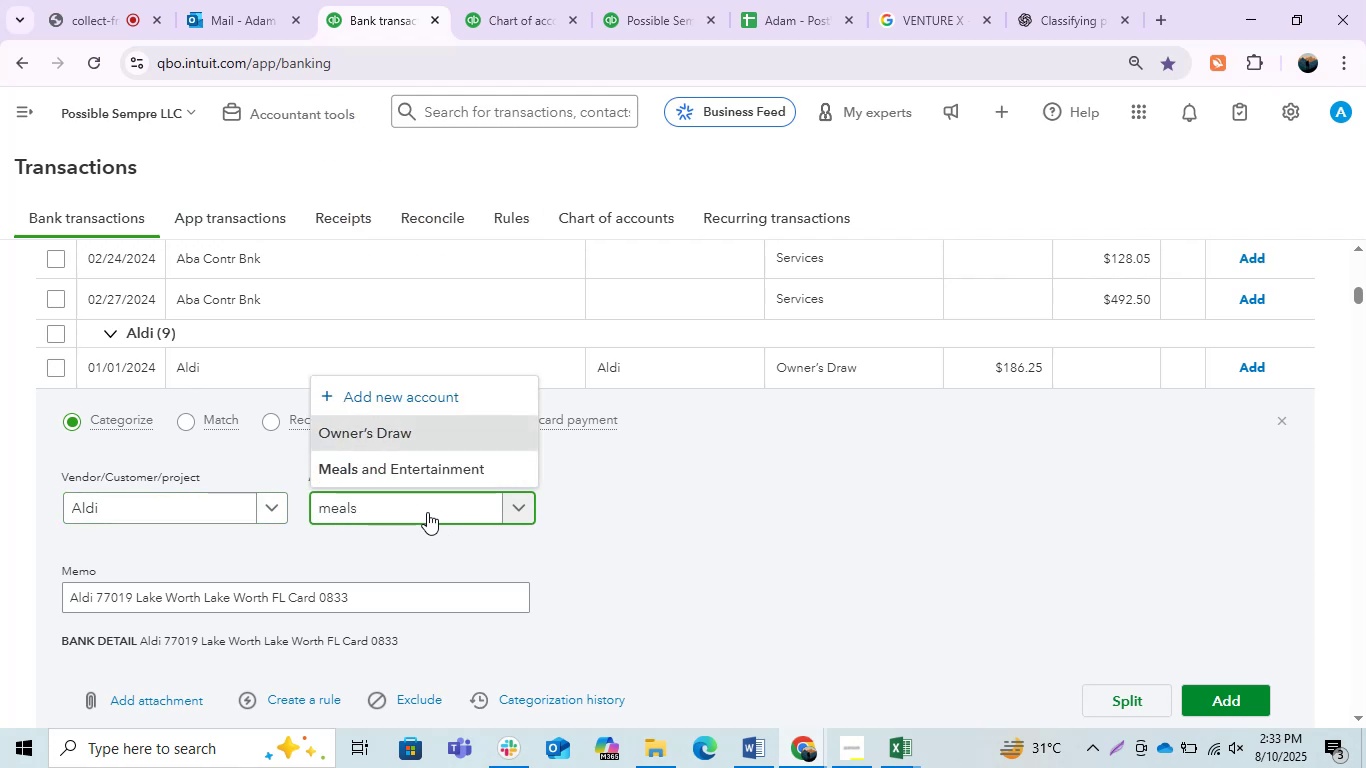 
left_click([444, 456])
 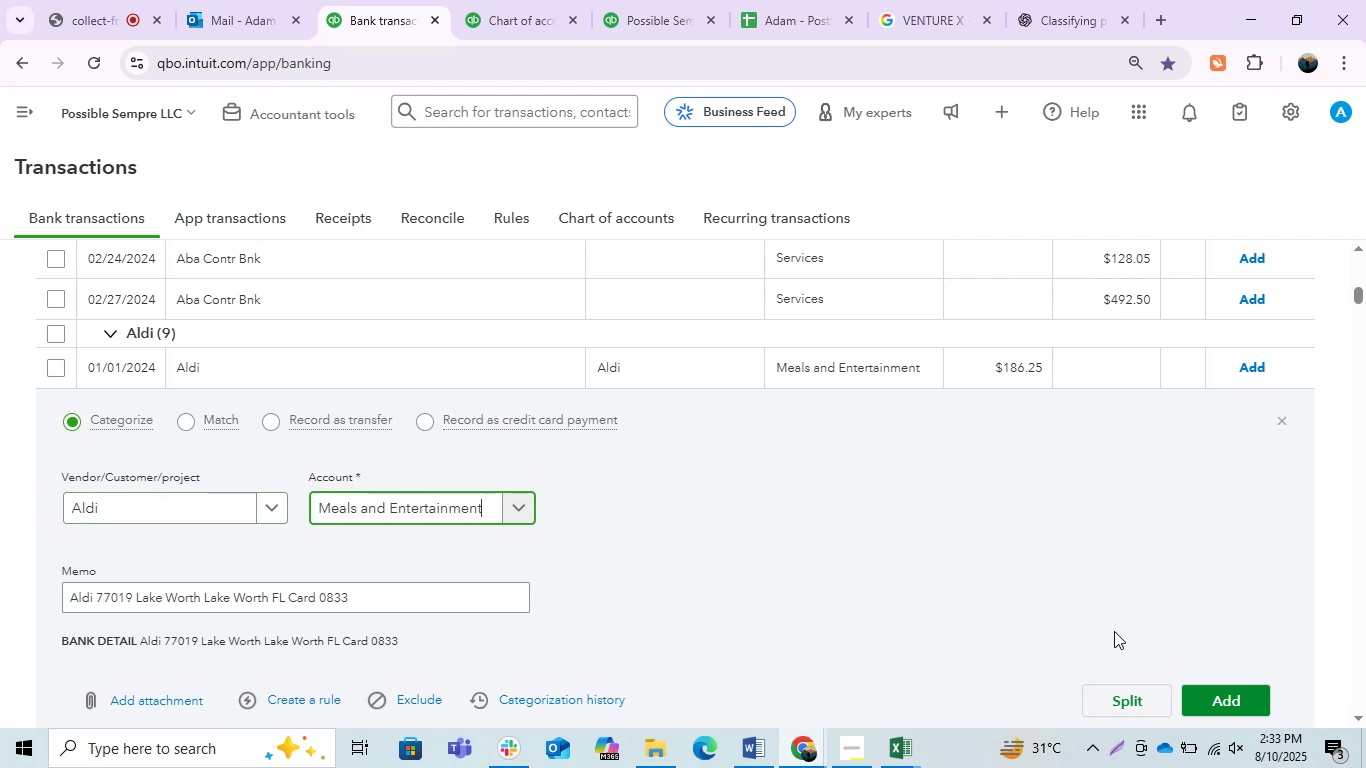 
left_click([1224, 701])
 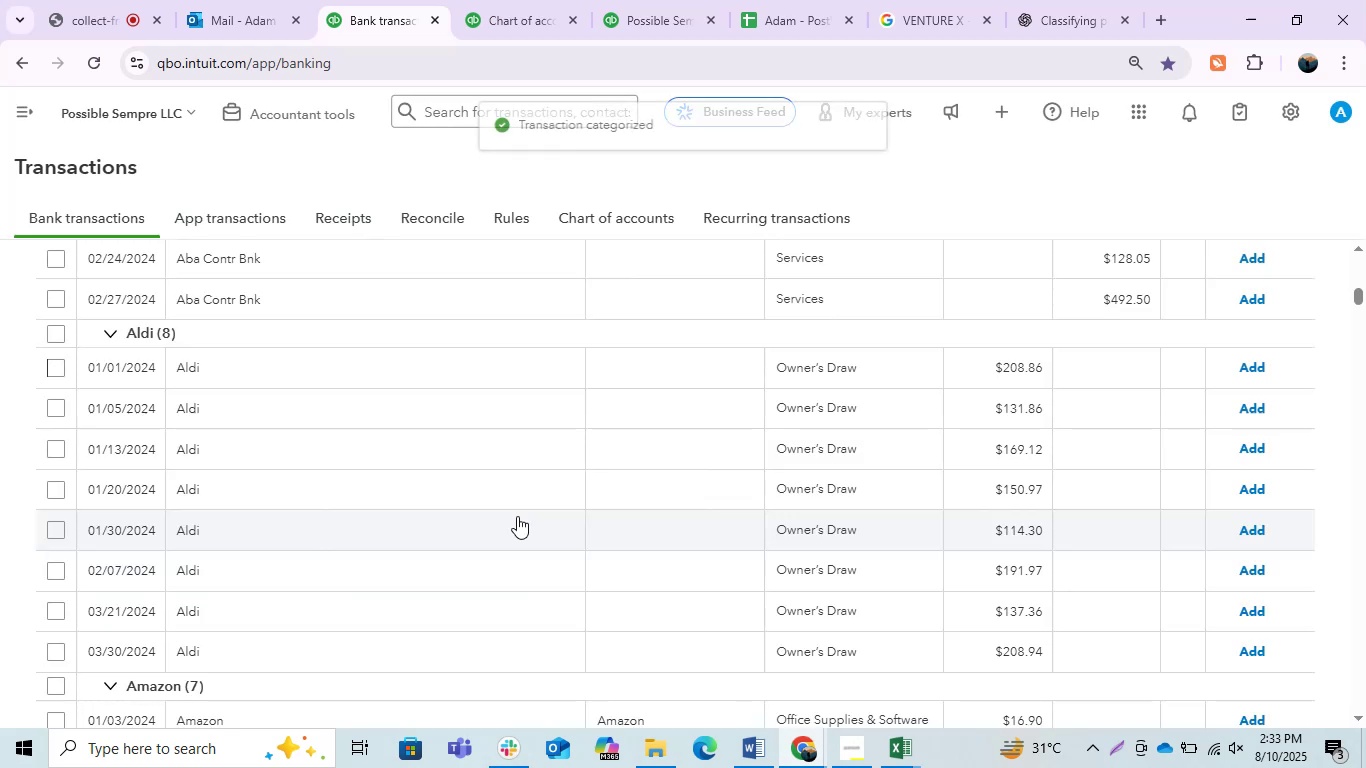 
wait(6.34)
 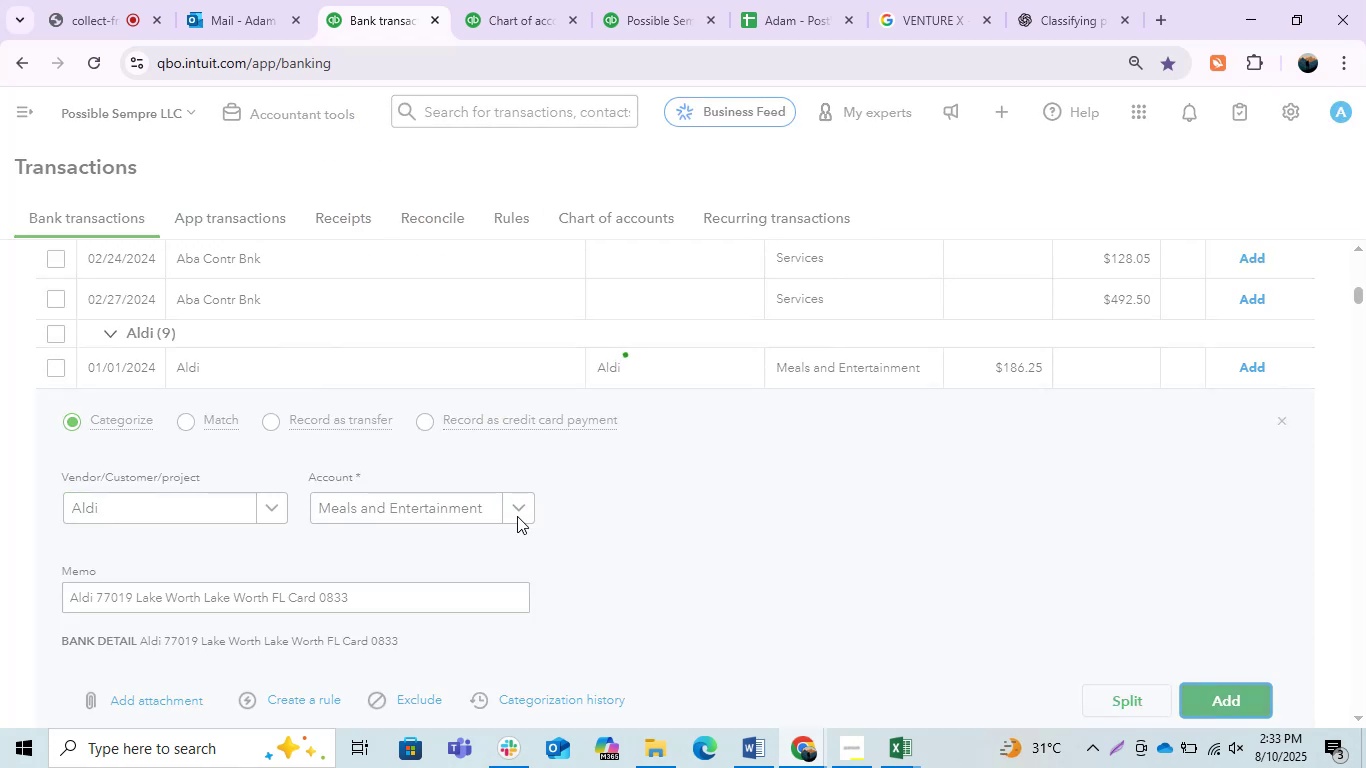 
mouse_move([770, 745])
 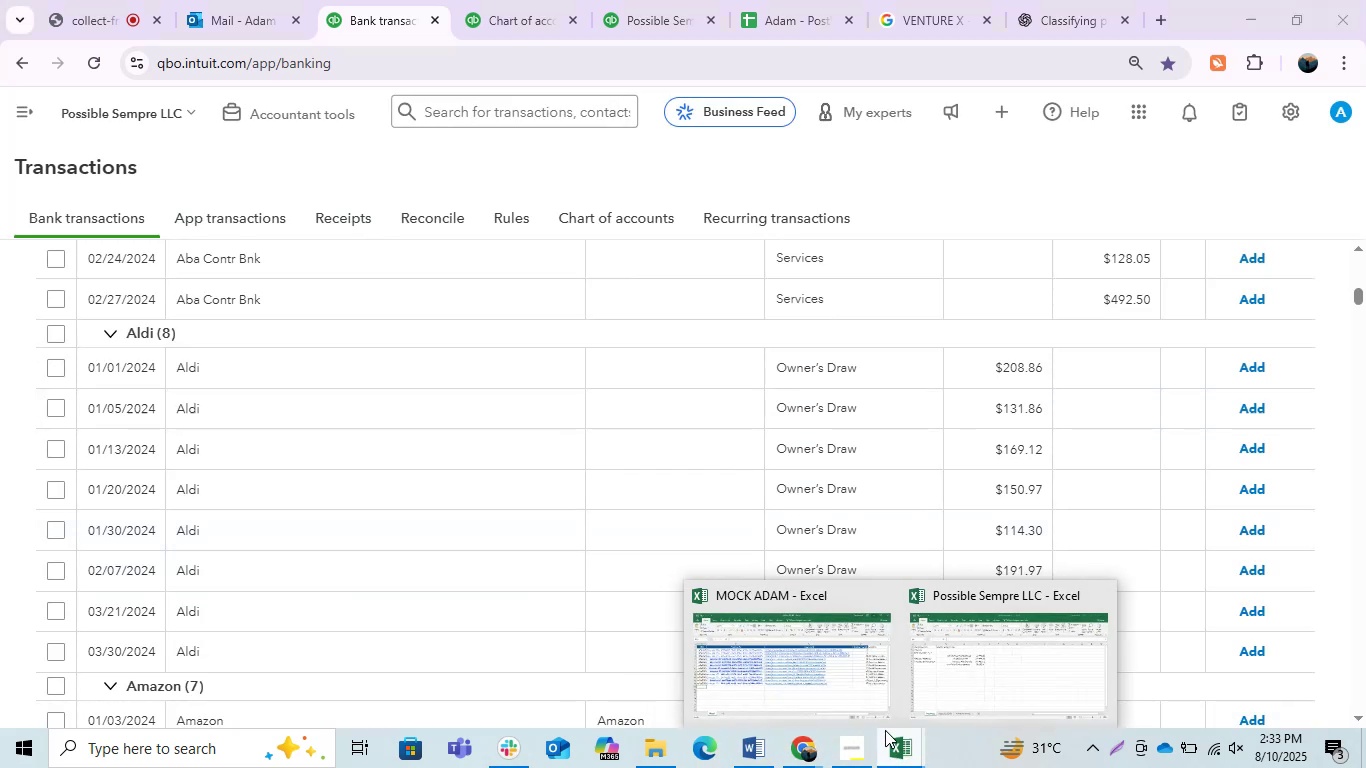 
left_click([848, 692])
 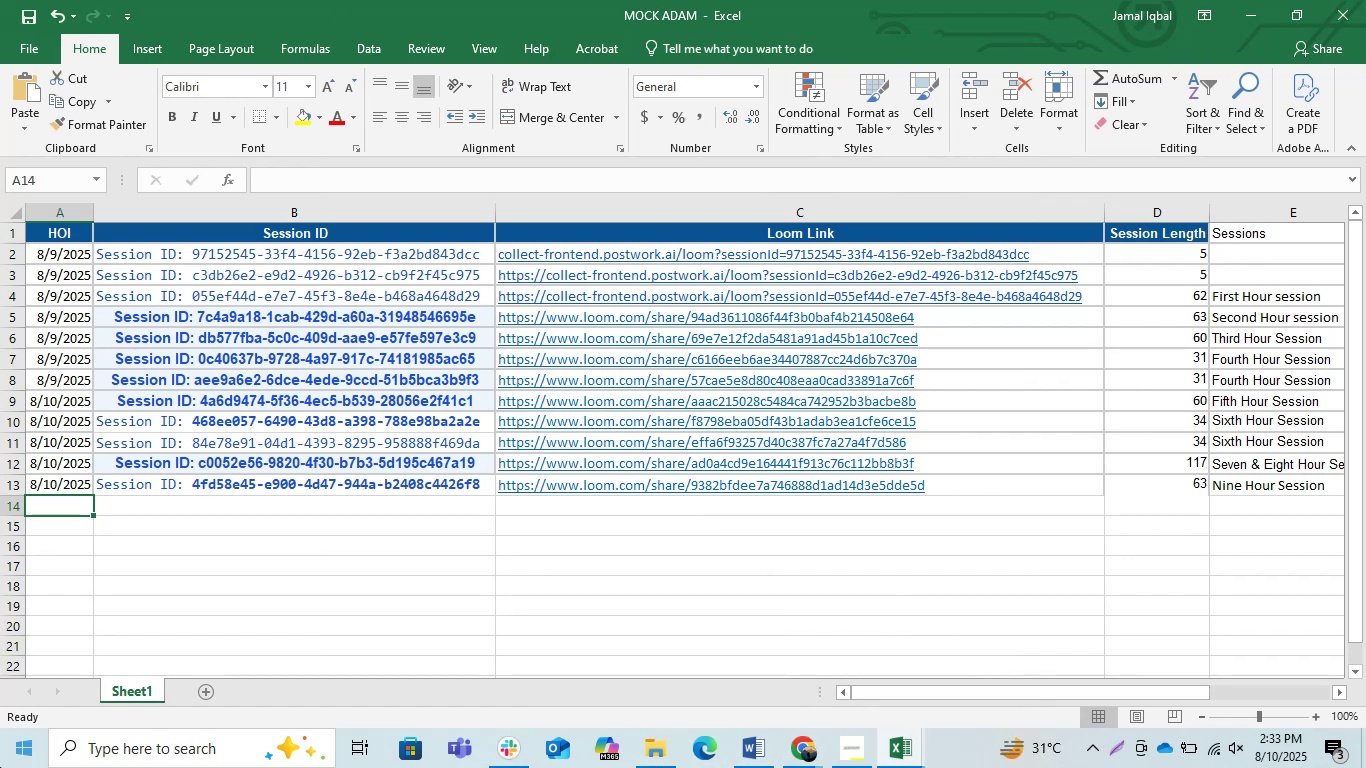 
wait(7.25)
 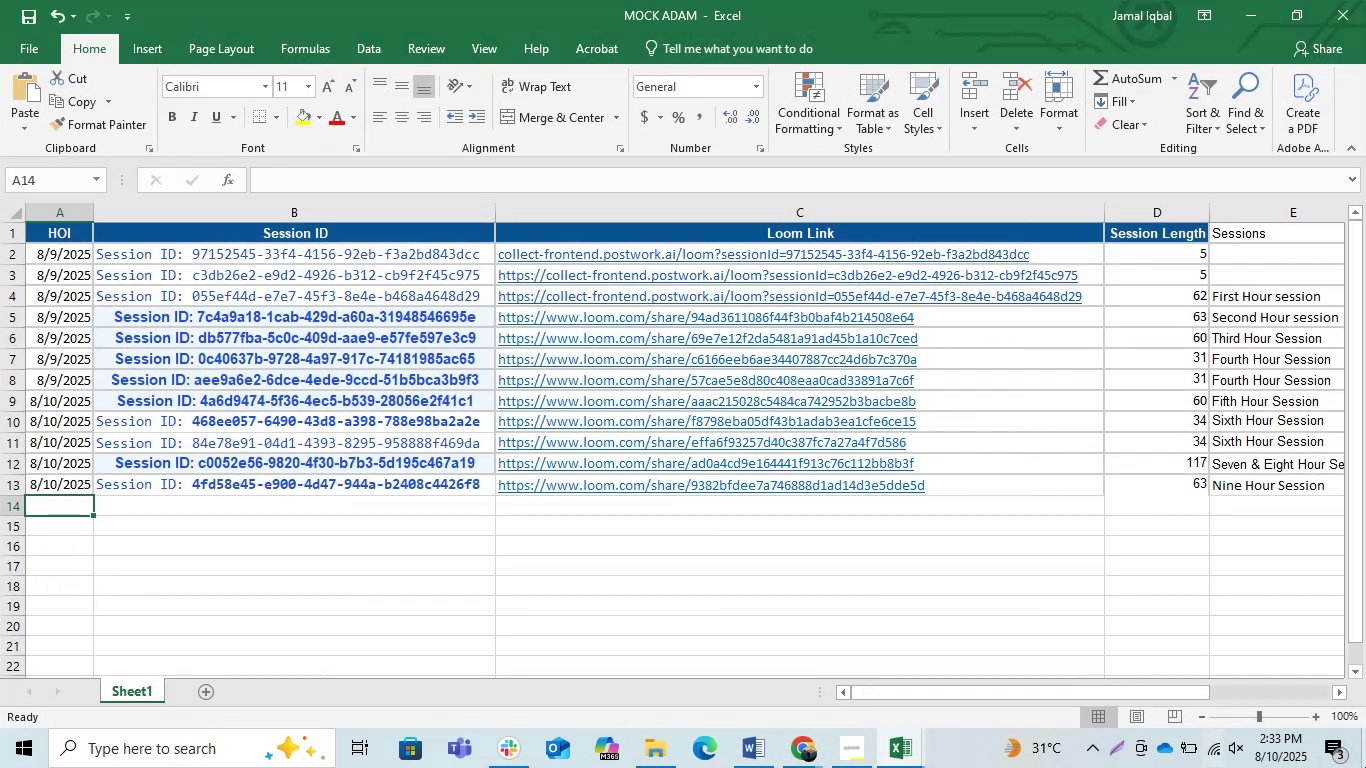 
left_click([815, 758])
 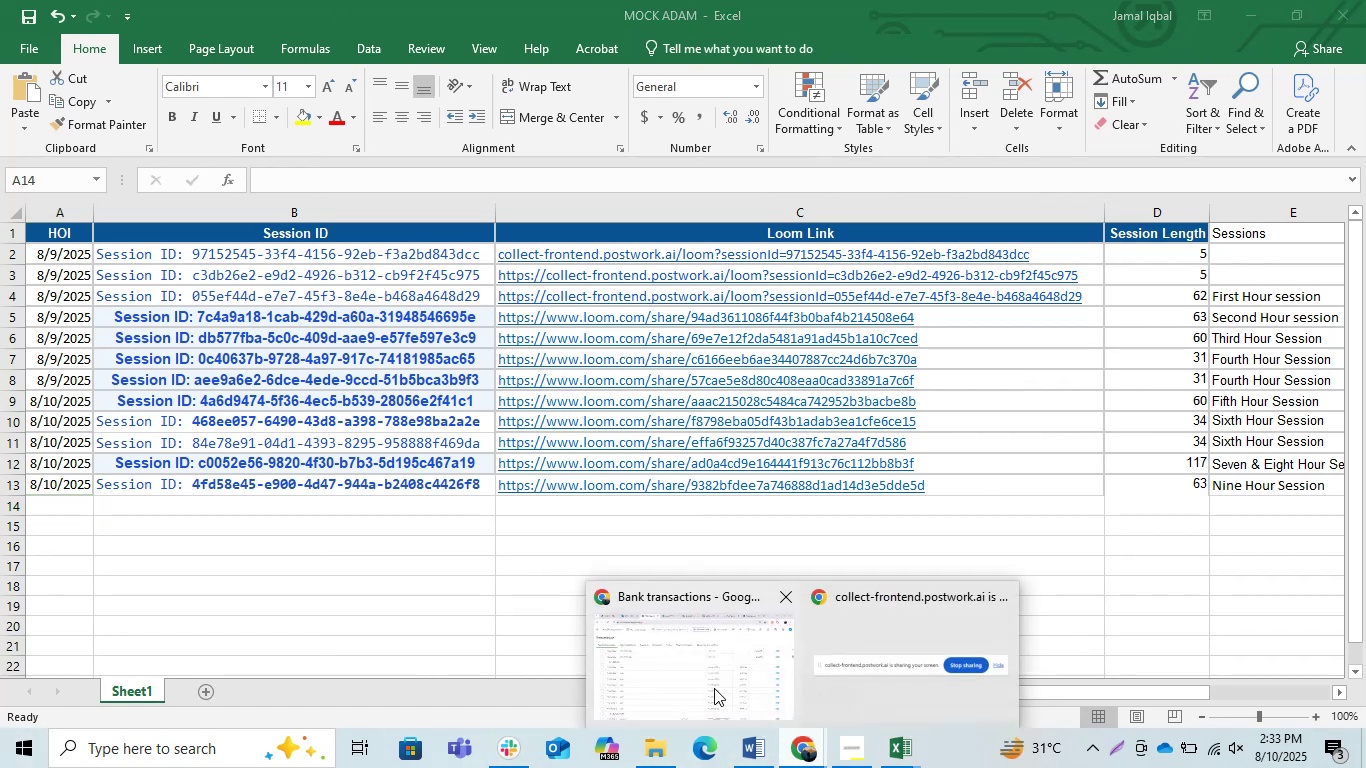 
left_click([709, 686])
 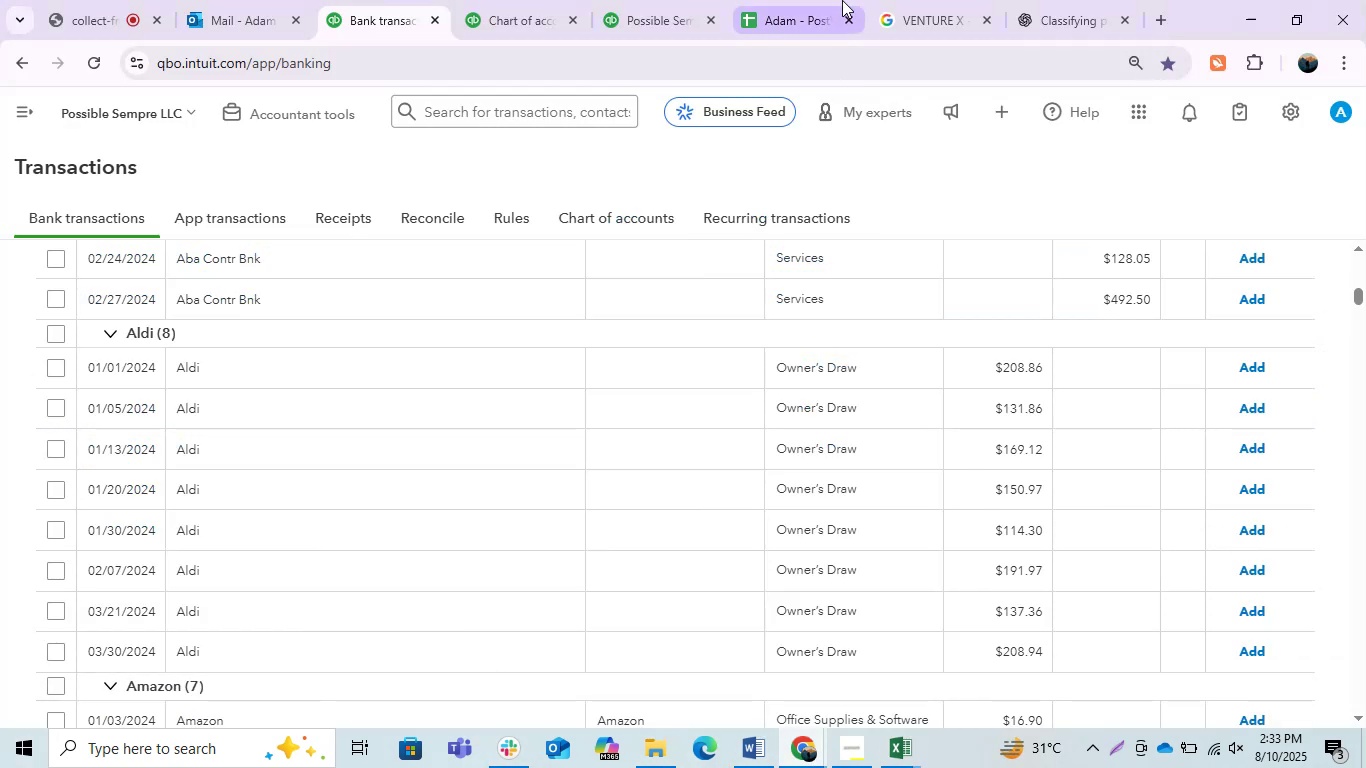 
left_click([814, 0])
 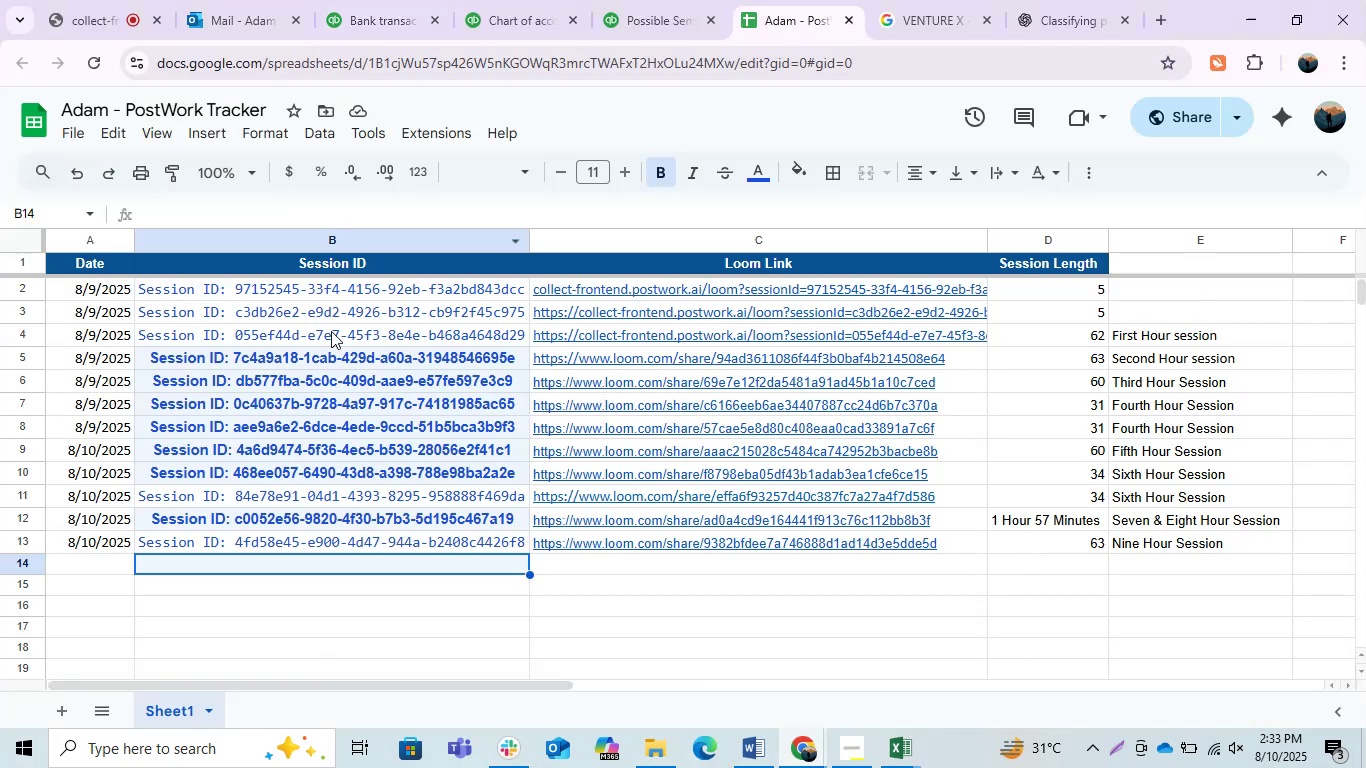 
left_click([113, 14])
 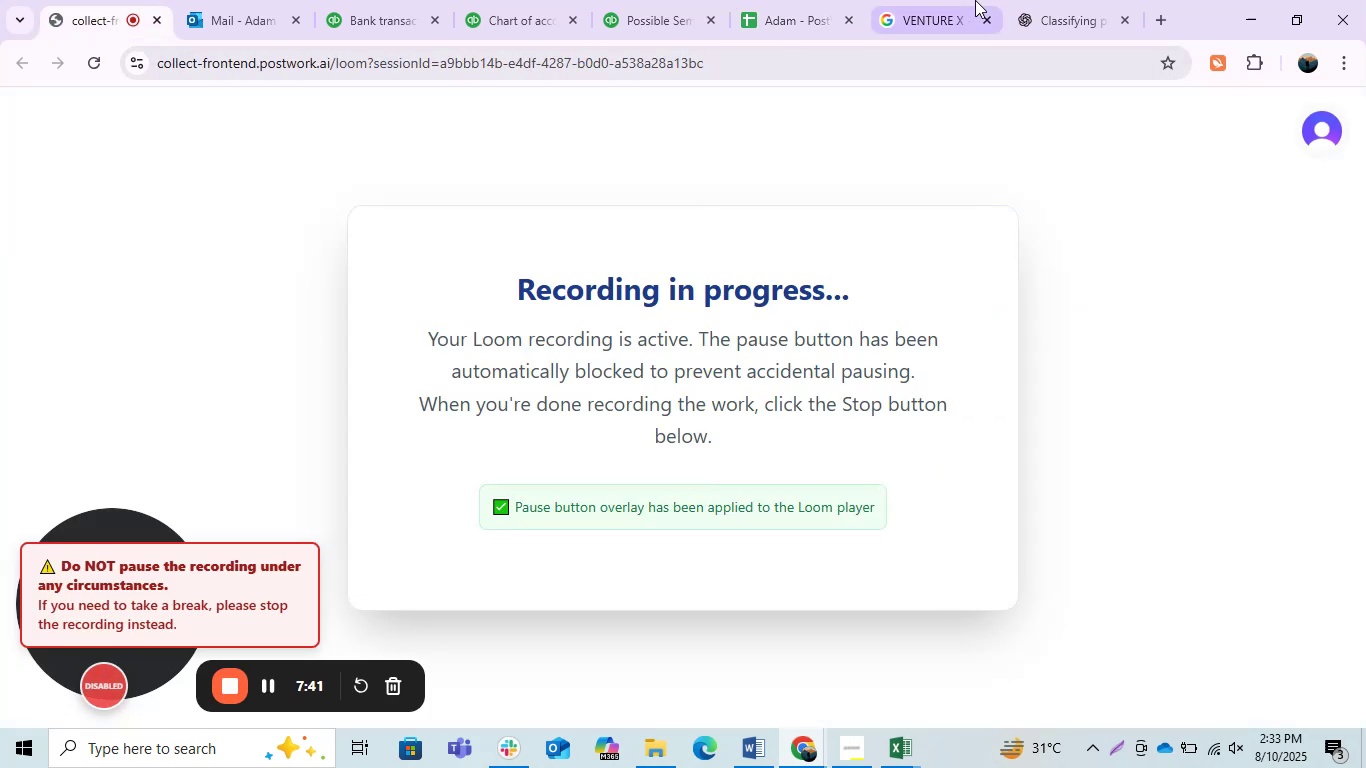 
left_click([797, 32])
 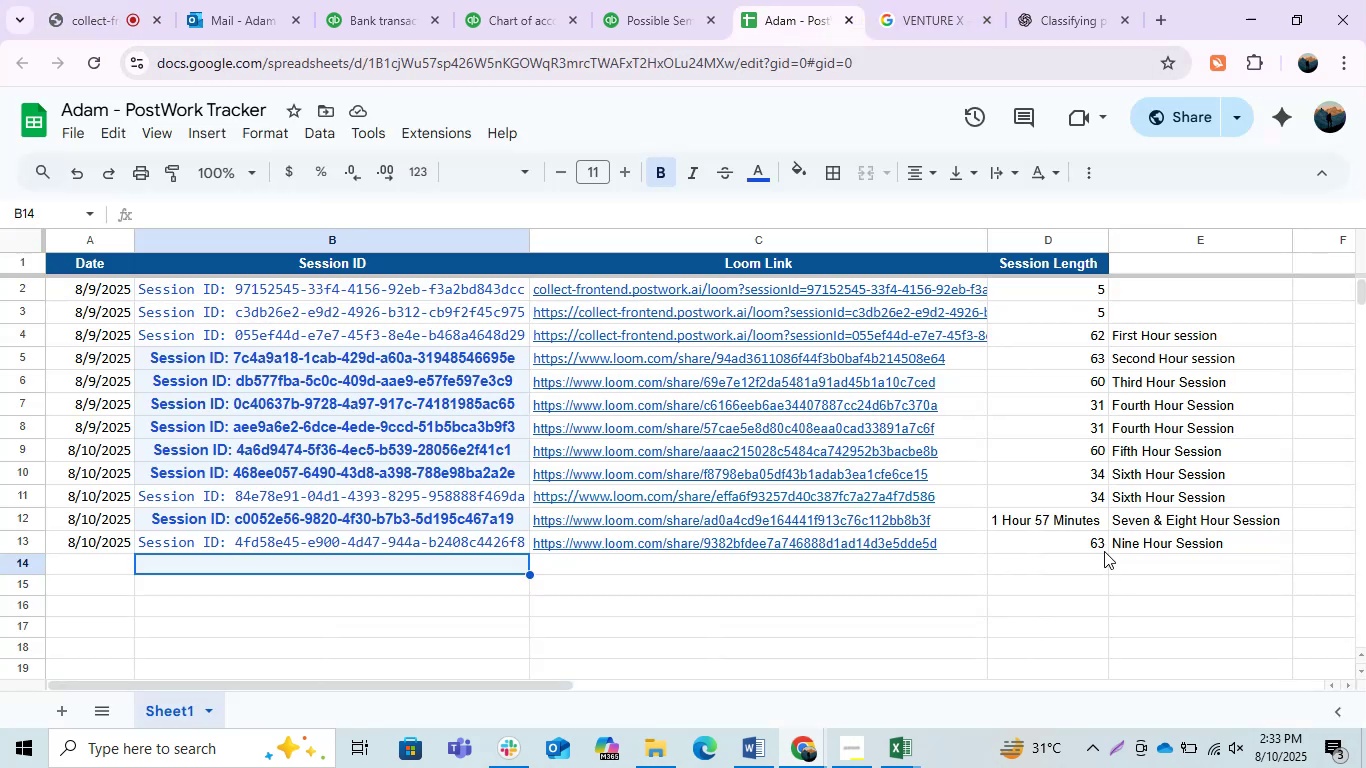 
left_click([1092, 541])
 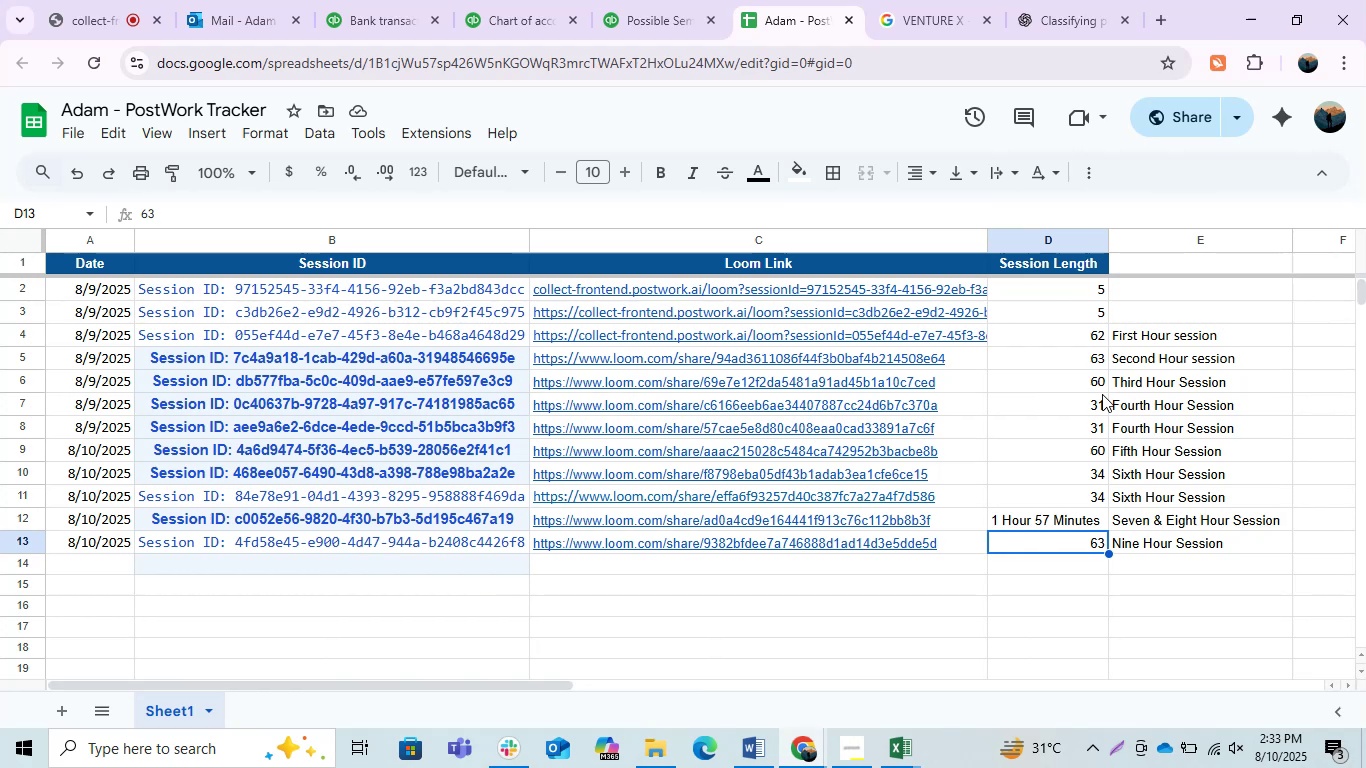 
wait(22.09)
 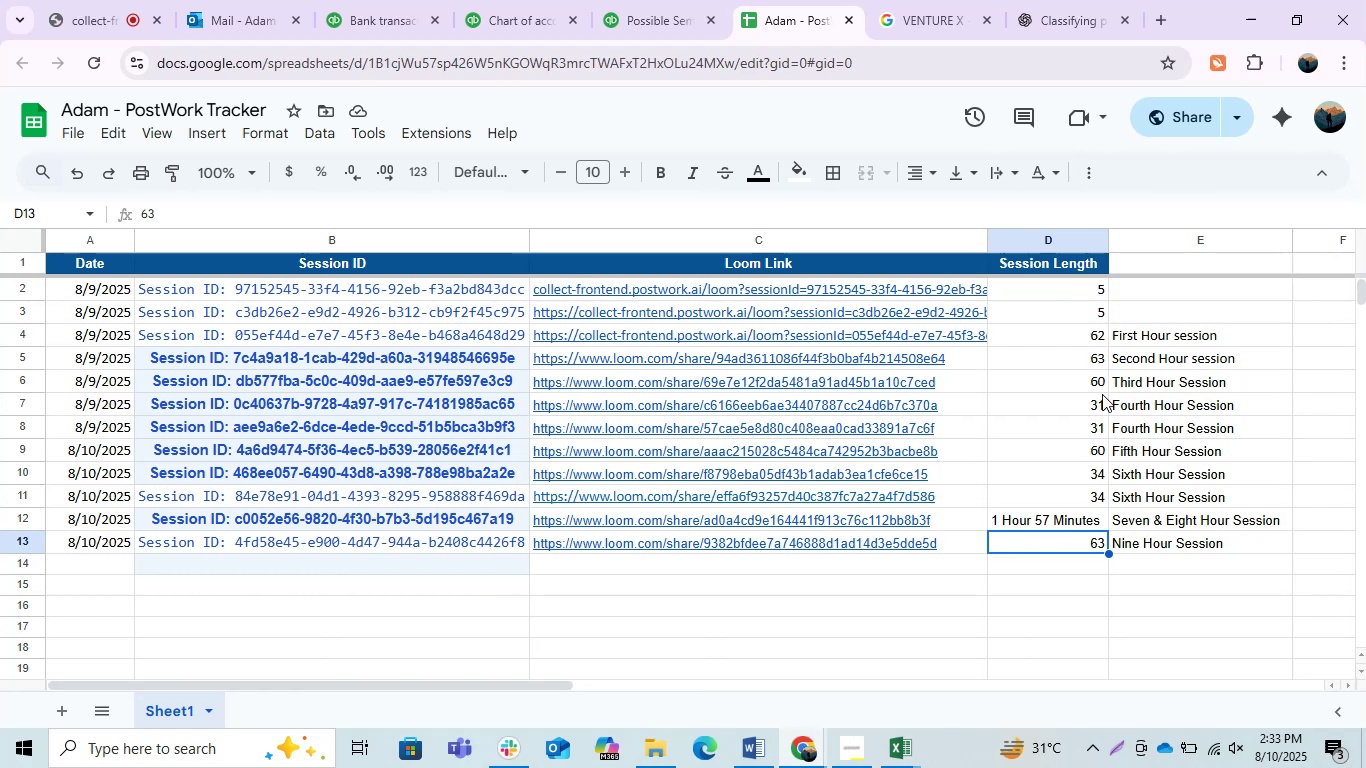 
left_click([577, 567])
 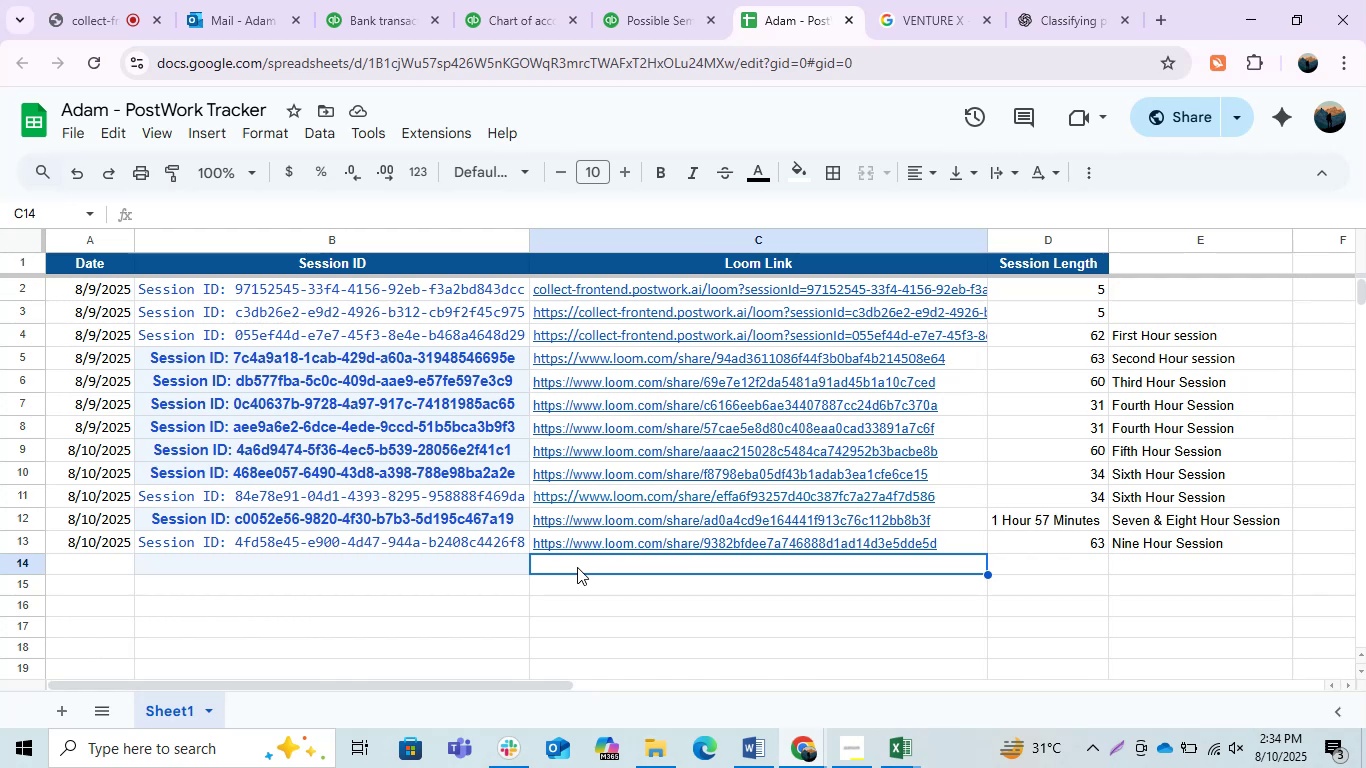 
wait(7.98)
 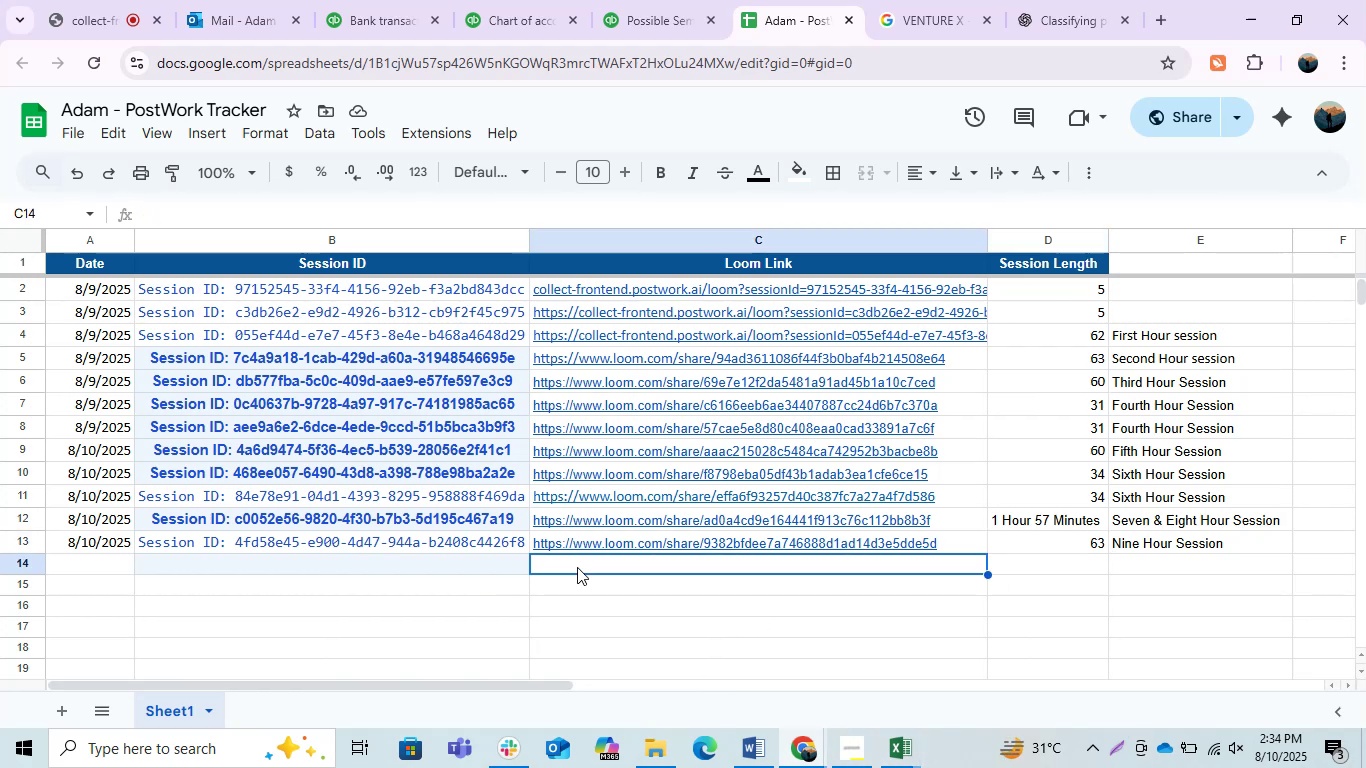 
left_click([813, 105])
 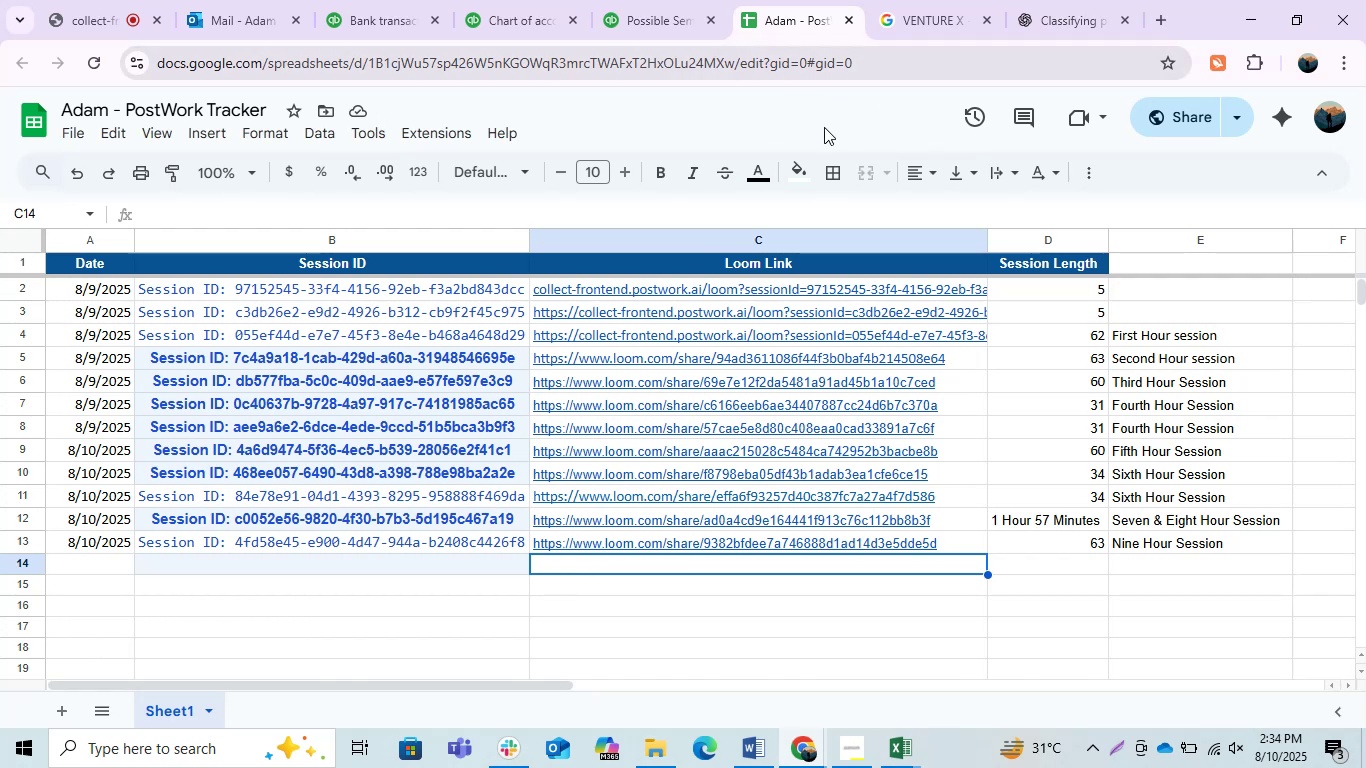 
left_click([838, 759])
 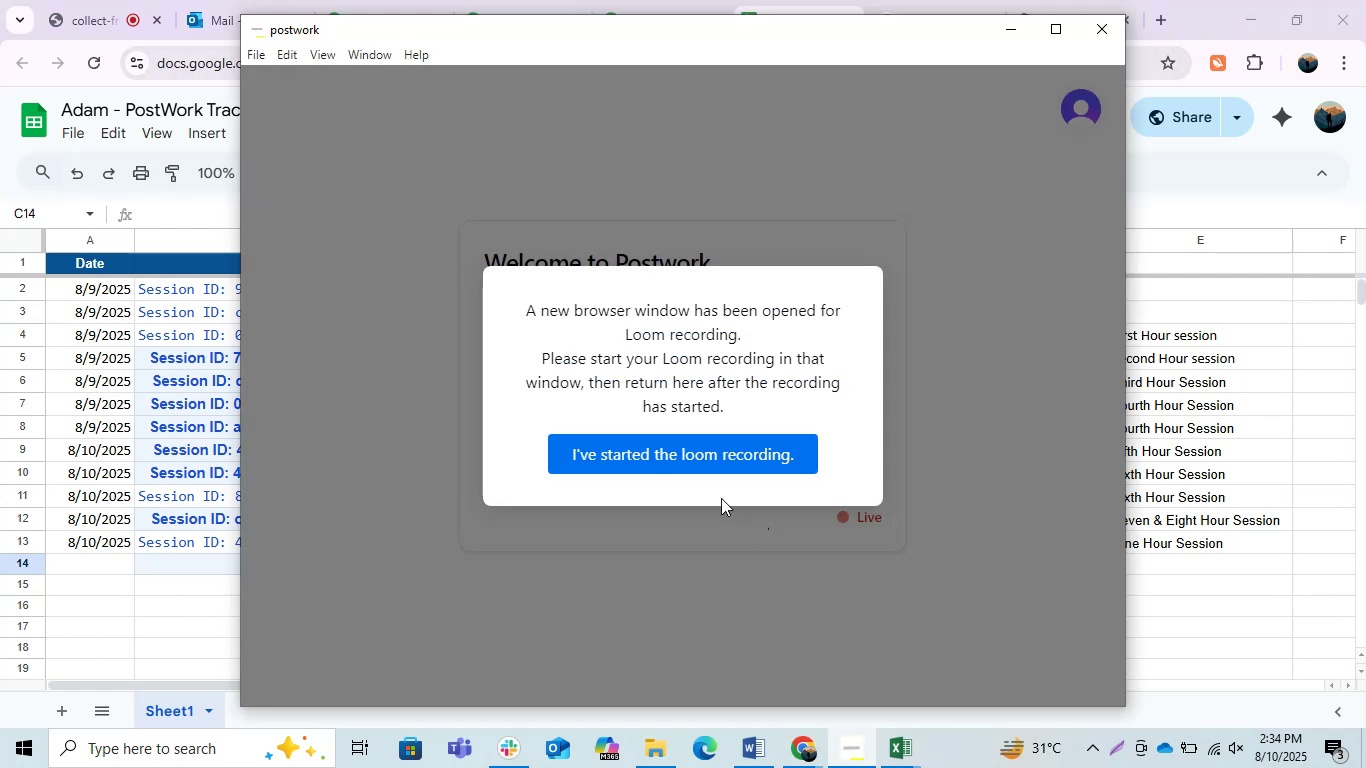 
left_click([693, 461])
 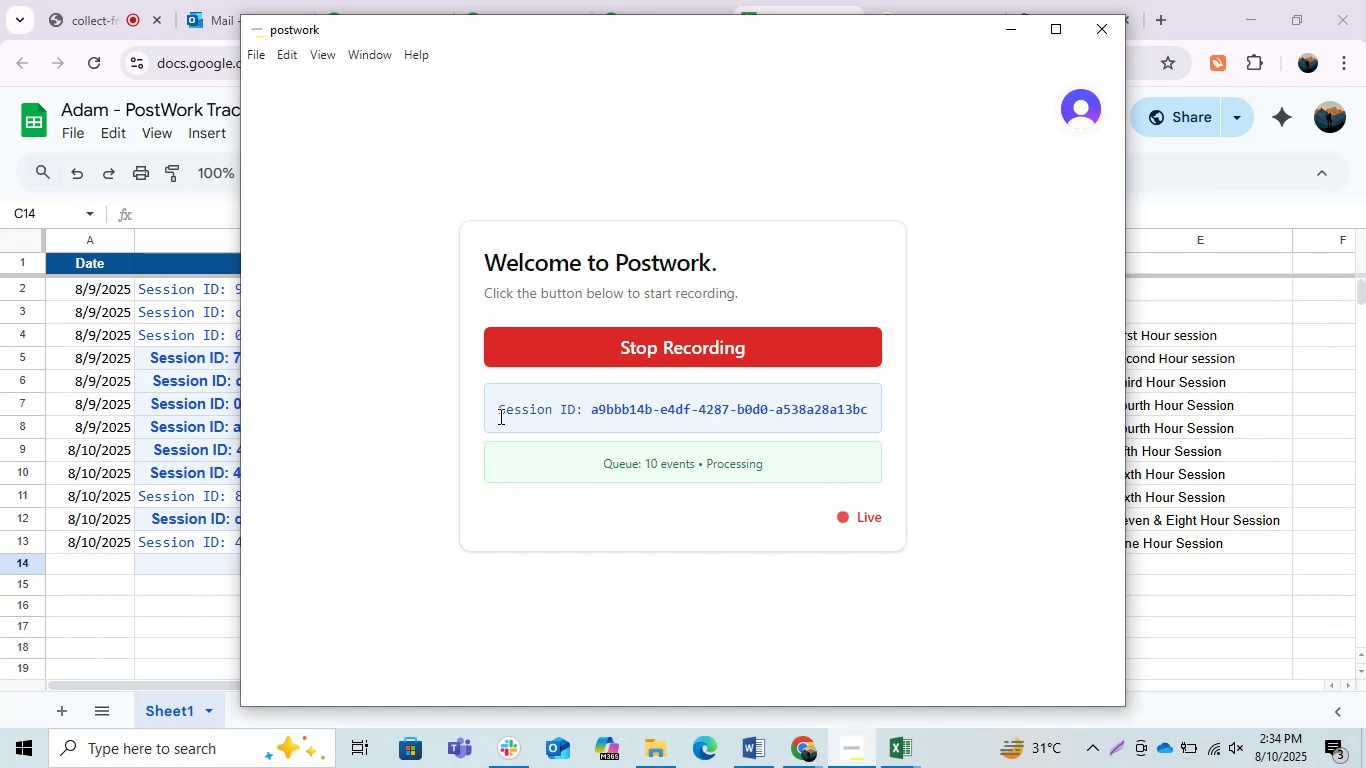 
left_click_drag(start_coordinate=[499, 412], to_coordinate=[864, 424])
 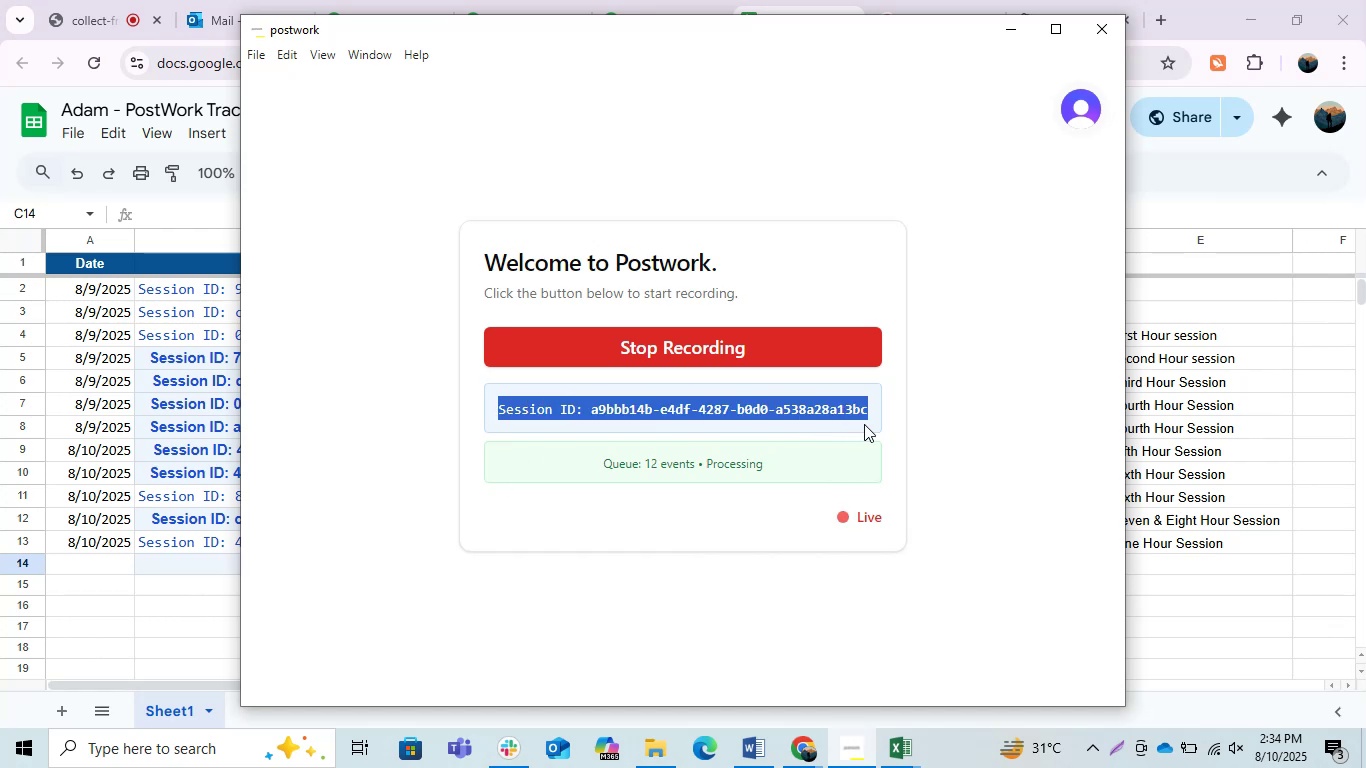 
key(Control+C)
 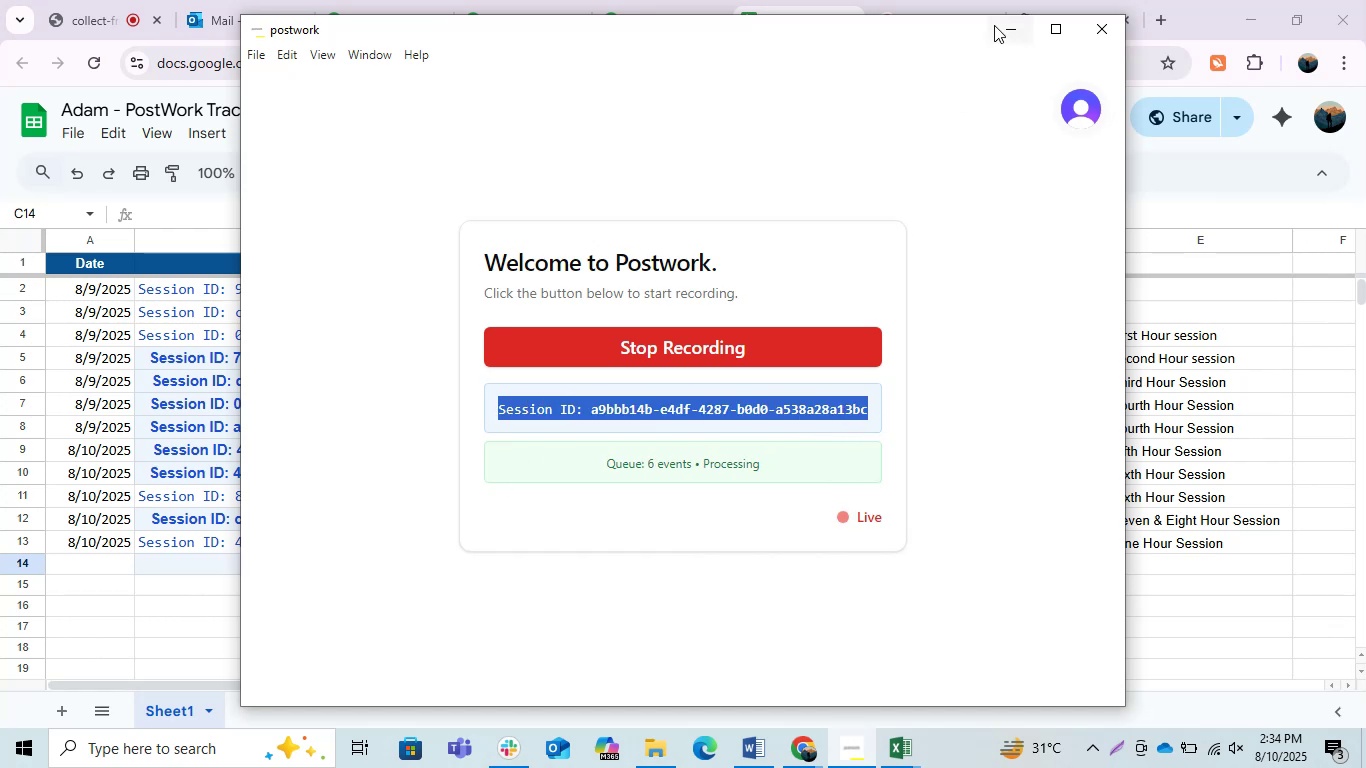 
left_click([1006, 28])
 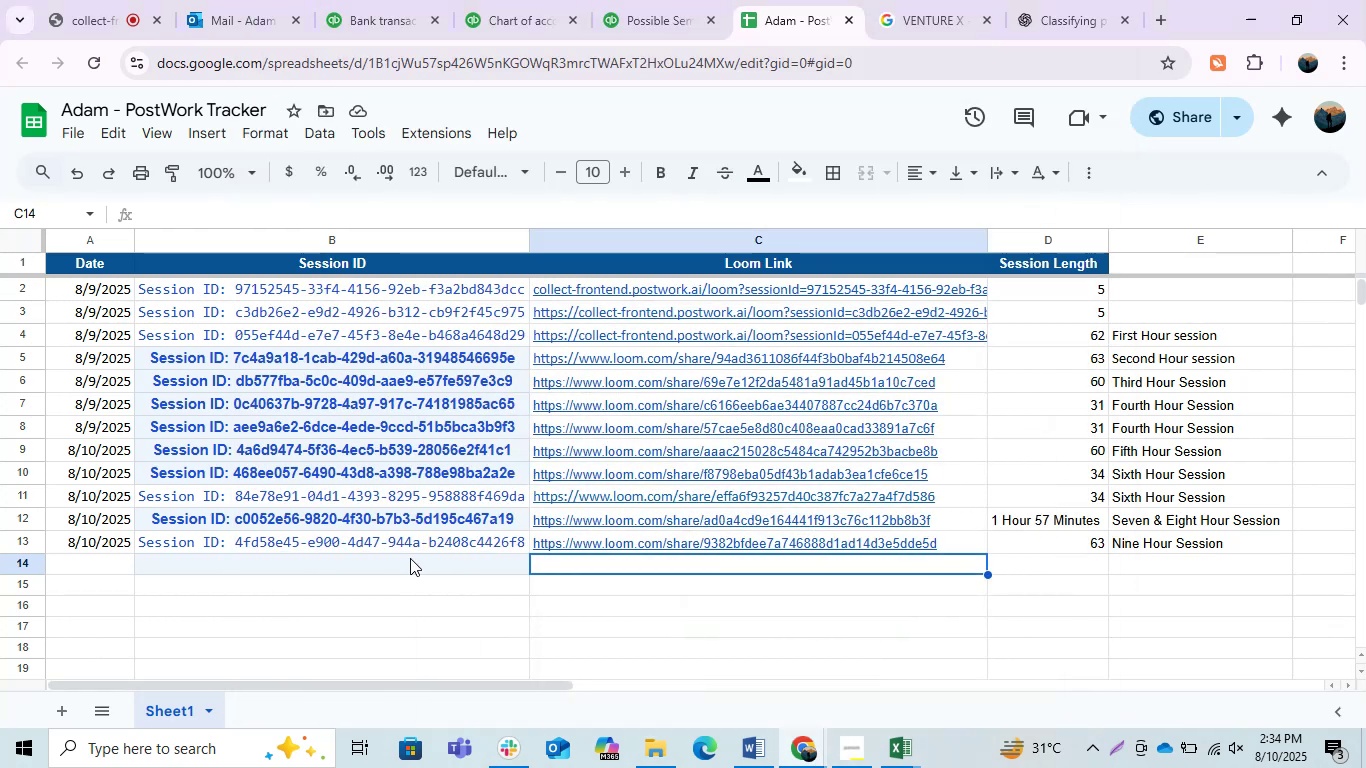 
left_click([381, 568])
 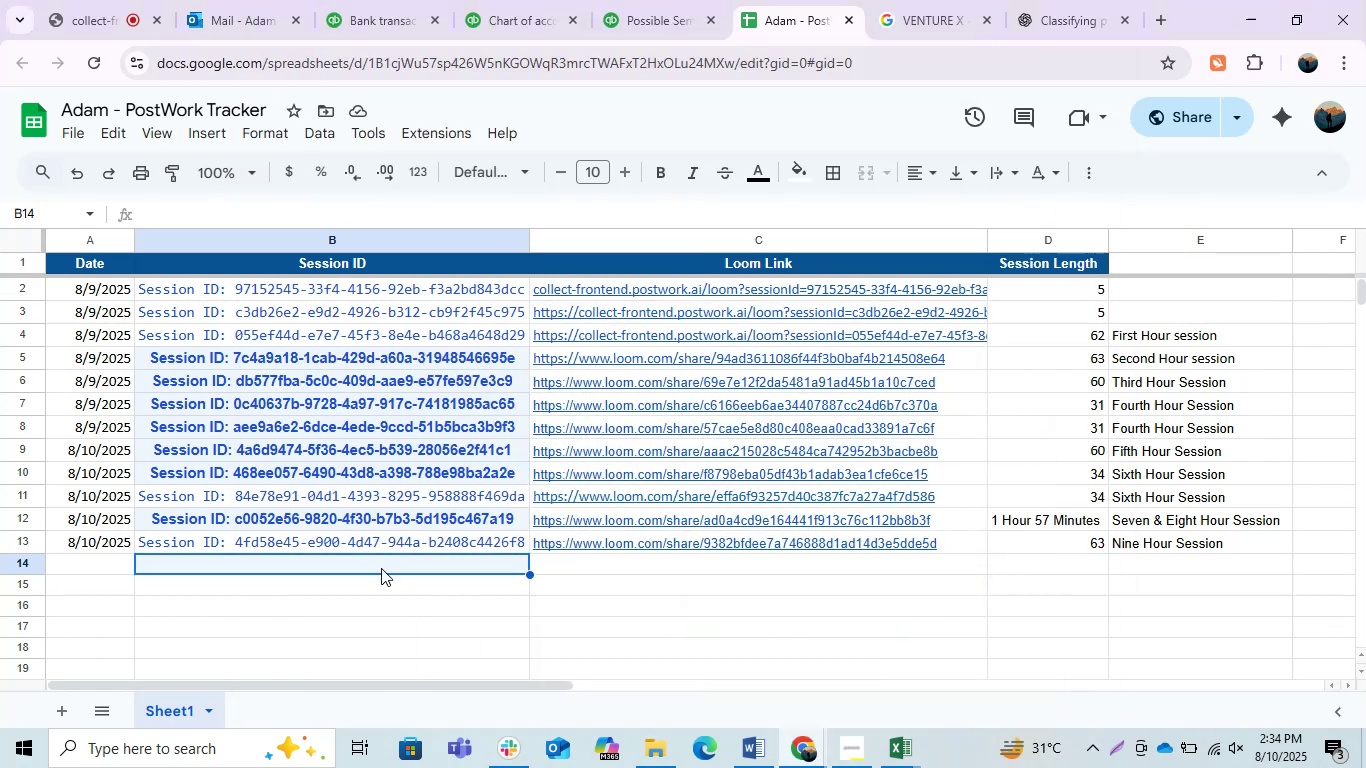 
key(Control+V)
 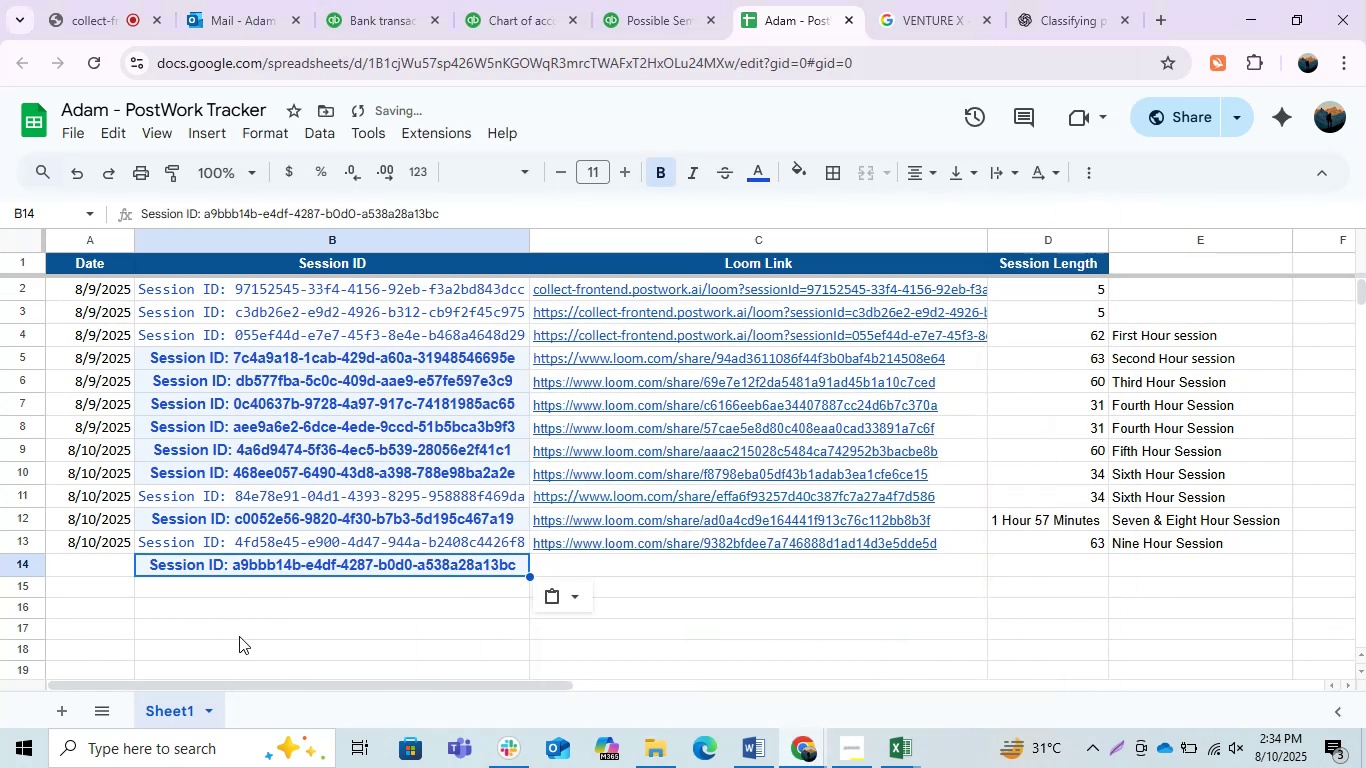 
key(Control+Z)
 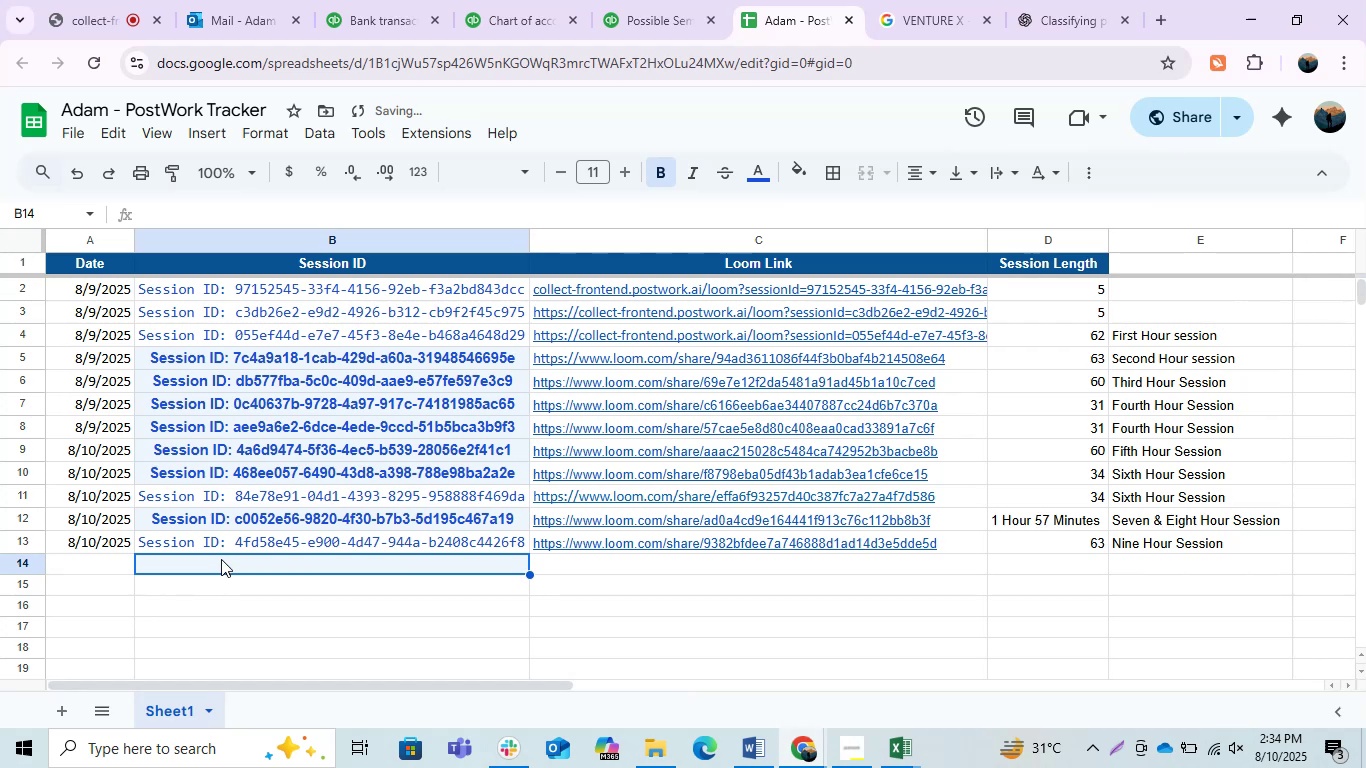 
double_click([221, 559])
 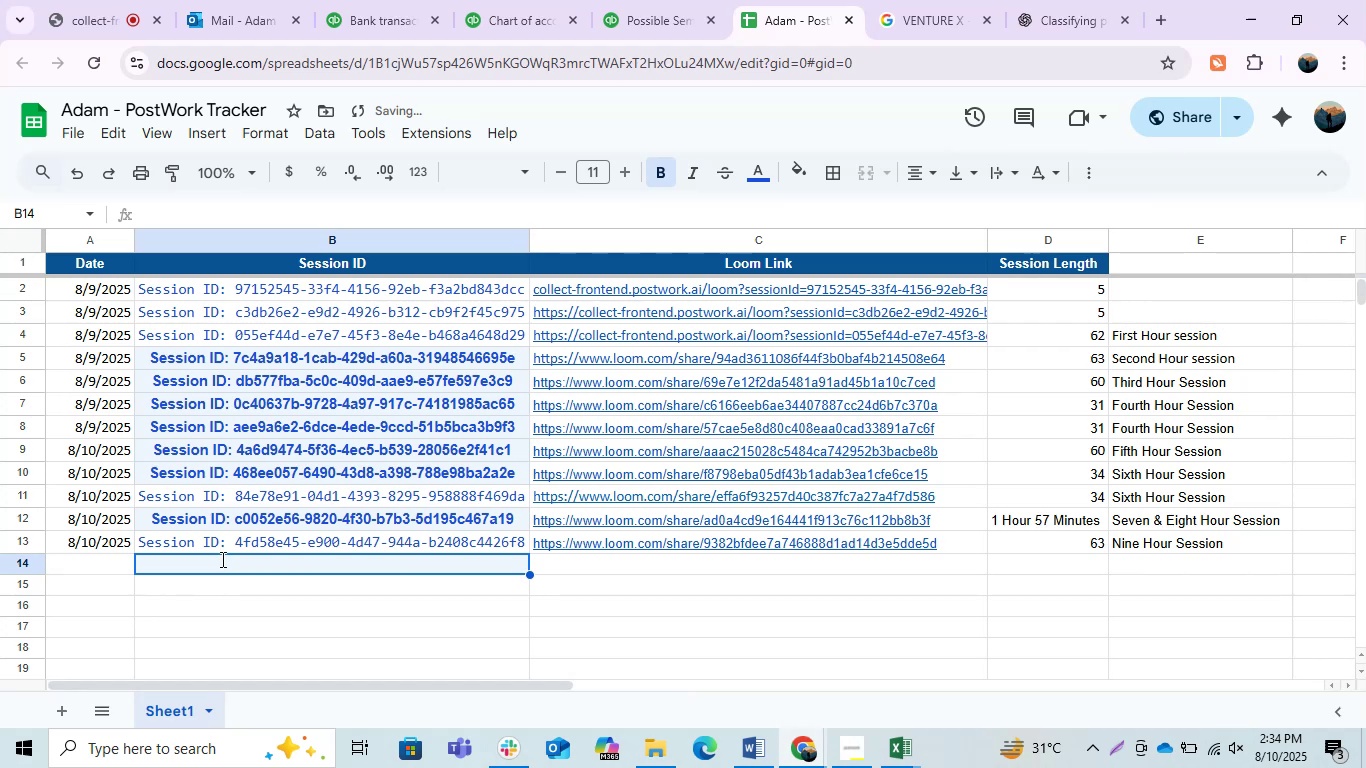 
key(Control+V)
 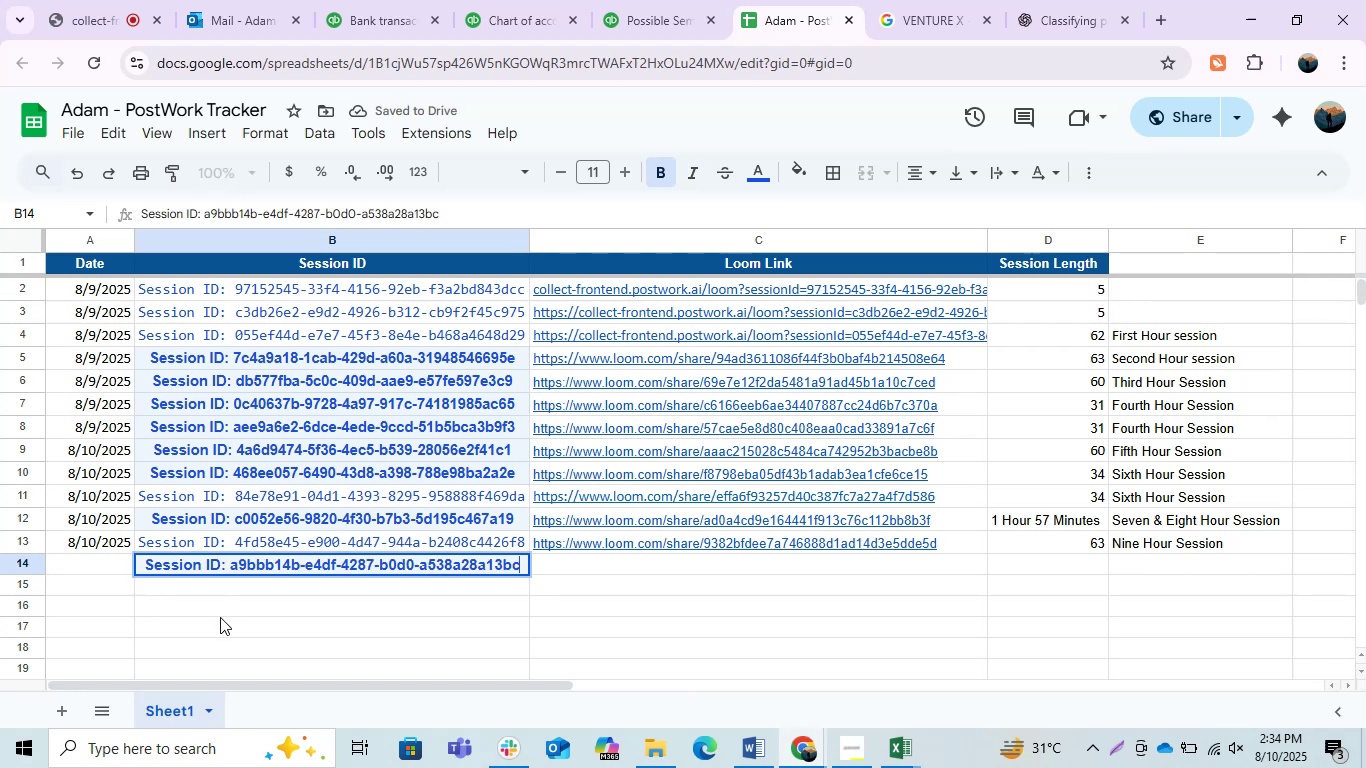 
left_click([220, 617])
 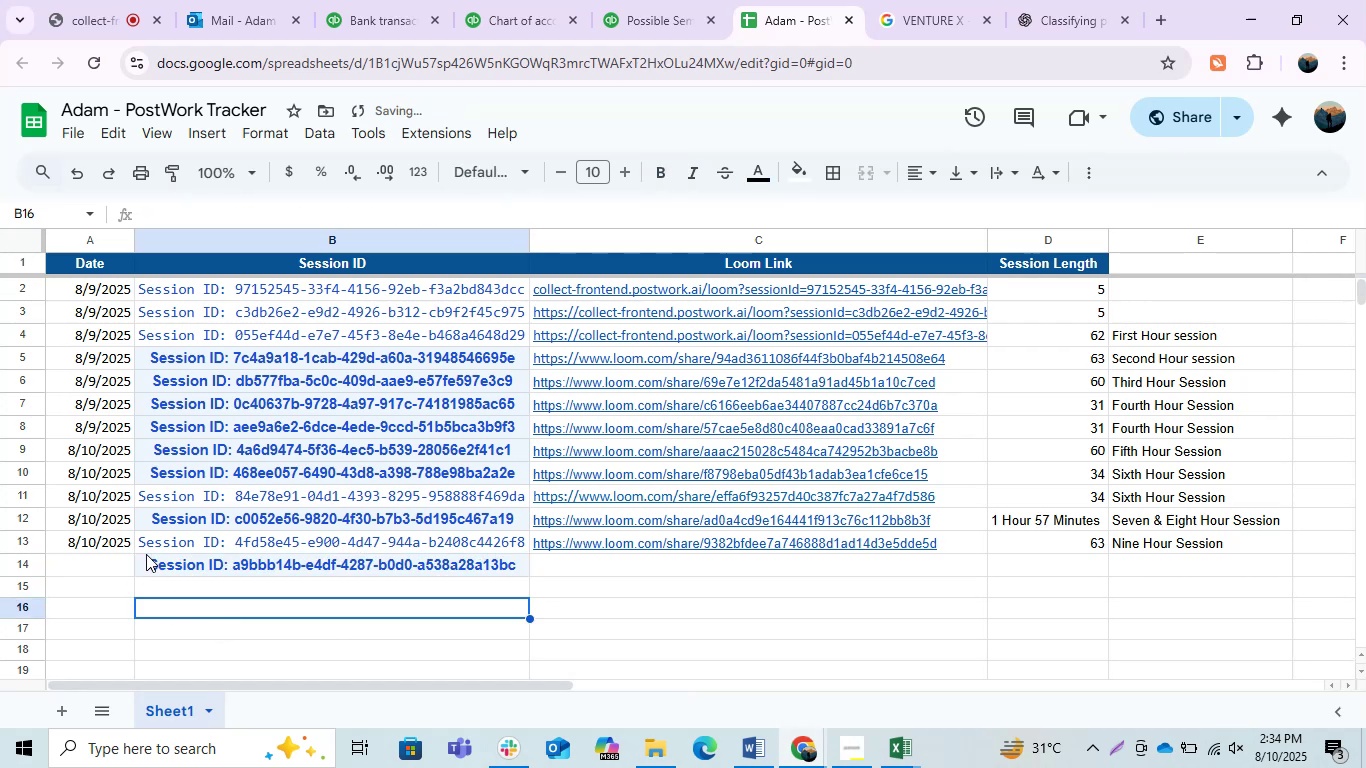 
left_click_drag(start_coordinate=[111, 541], to_coordinate=[103, 565])
 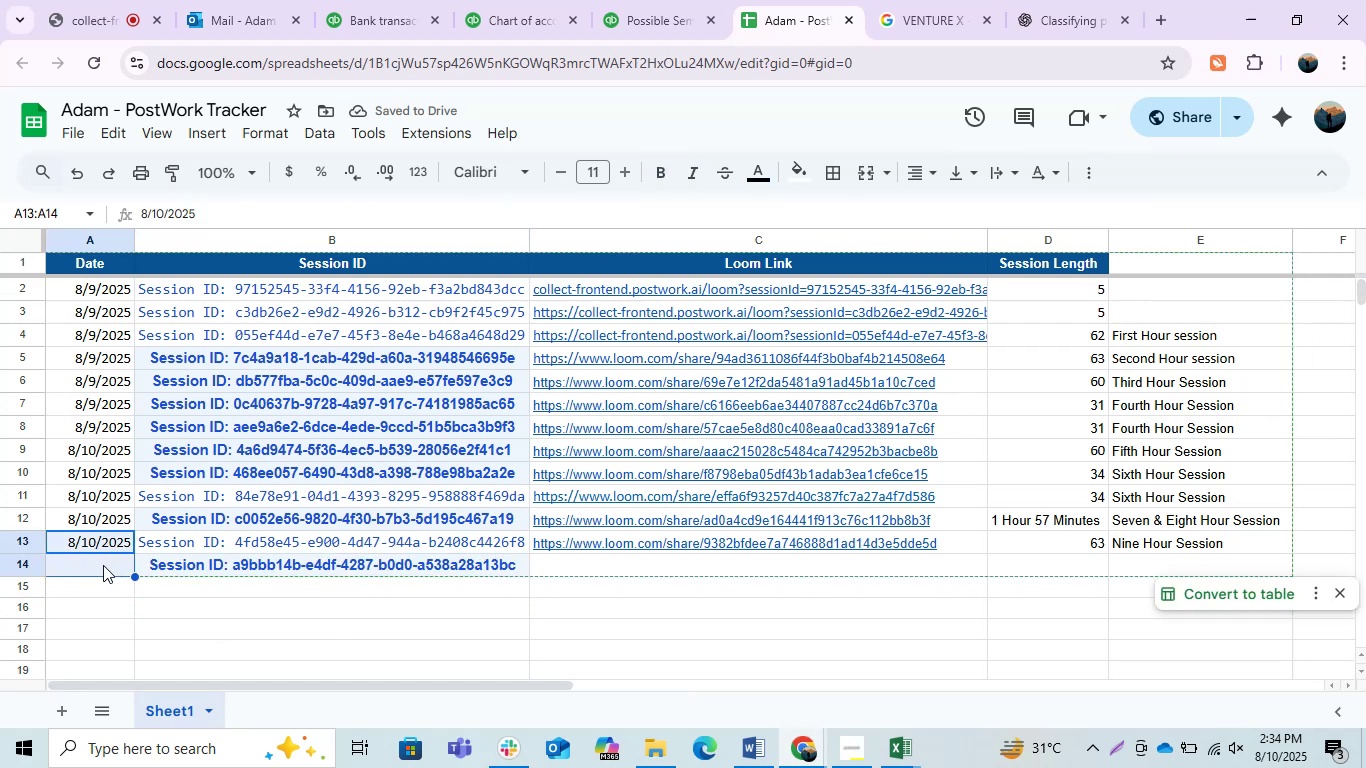 
key(Control+D)
 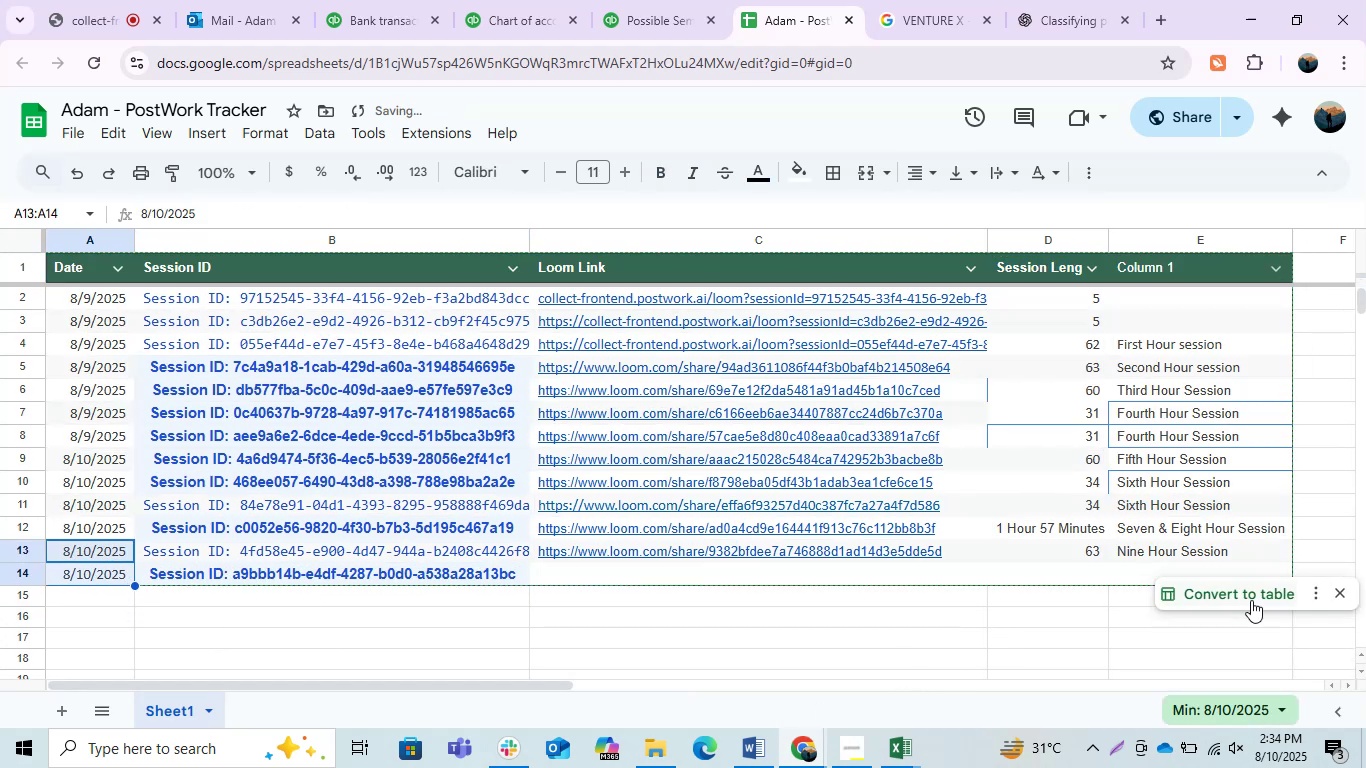 
left_click([1345, 593])
 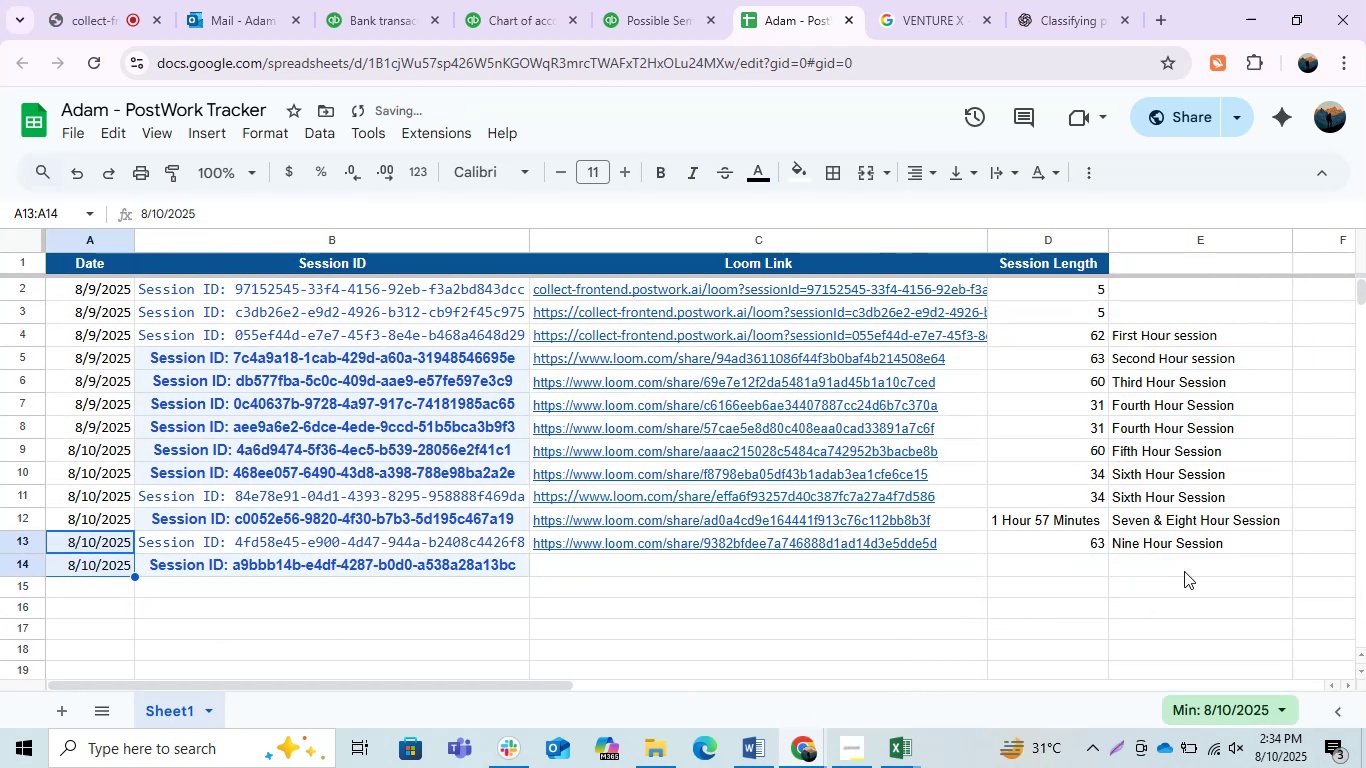 
left_click([1163, 567])
 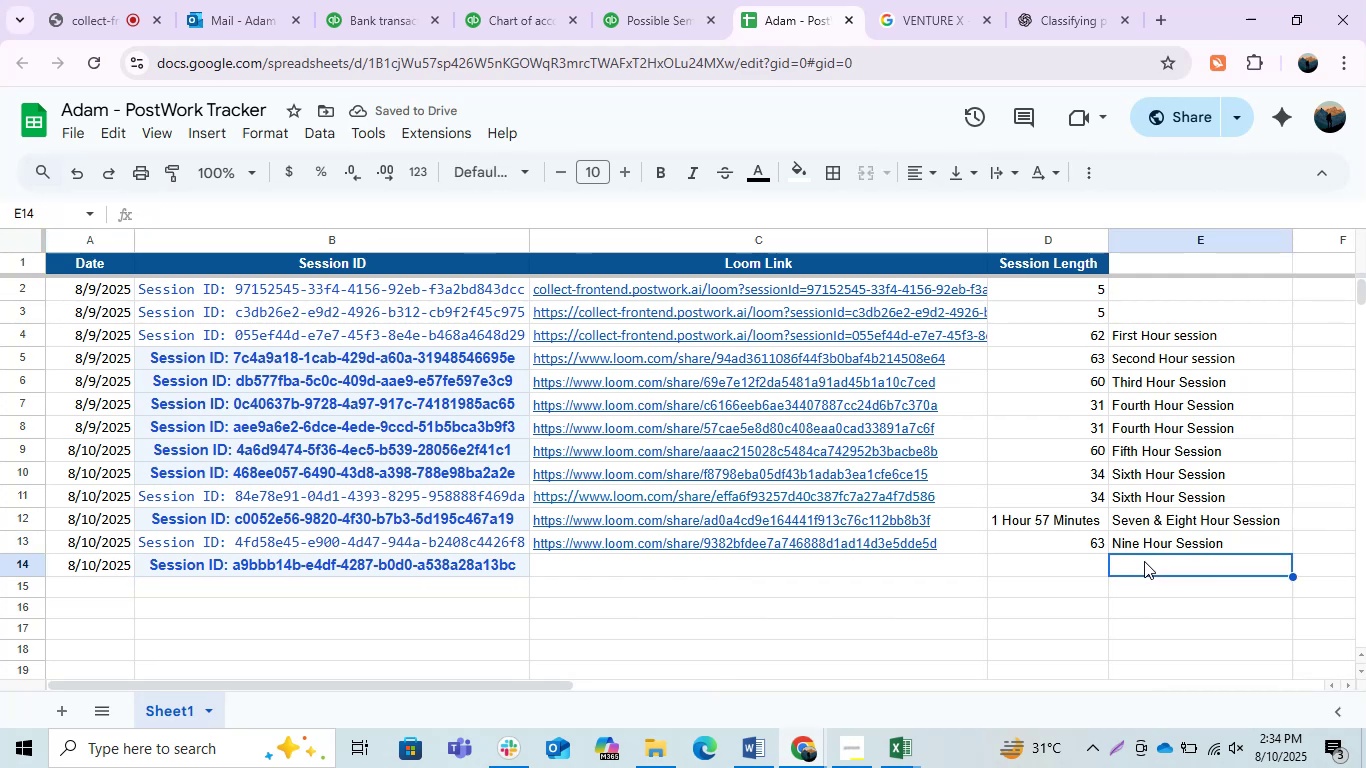 
double_click([1144, 561])
 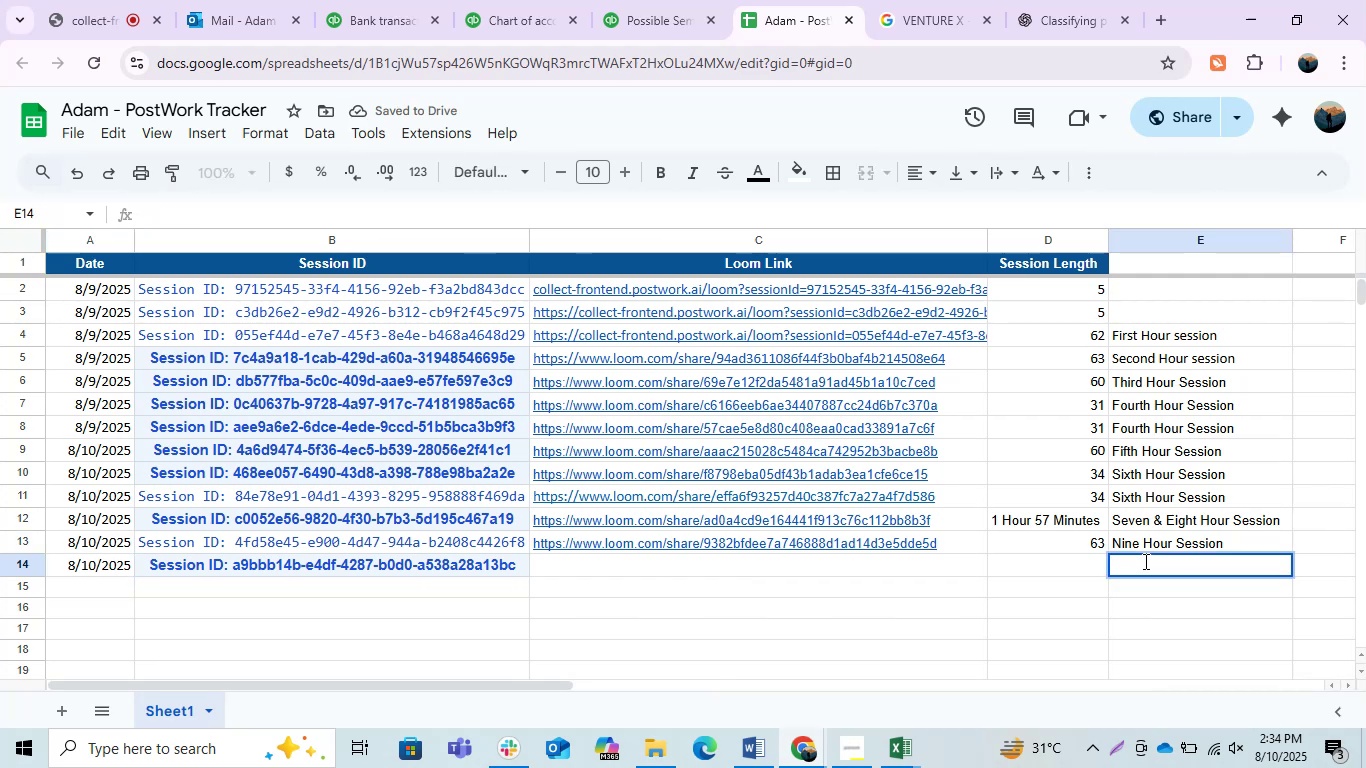 
type(Tenth )
key(Backspace)
key(Backspace)
key(Backspace)
type( )
key(Backspace)
type(th J)
key(Backspace)
type(Hoi)
key(Backspace)
key(Backspace)
type(our session)
 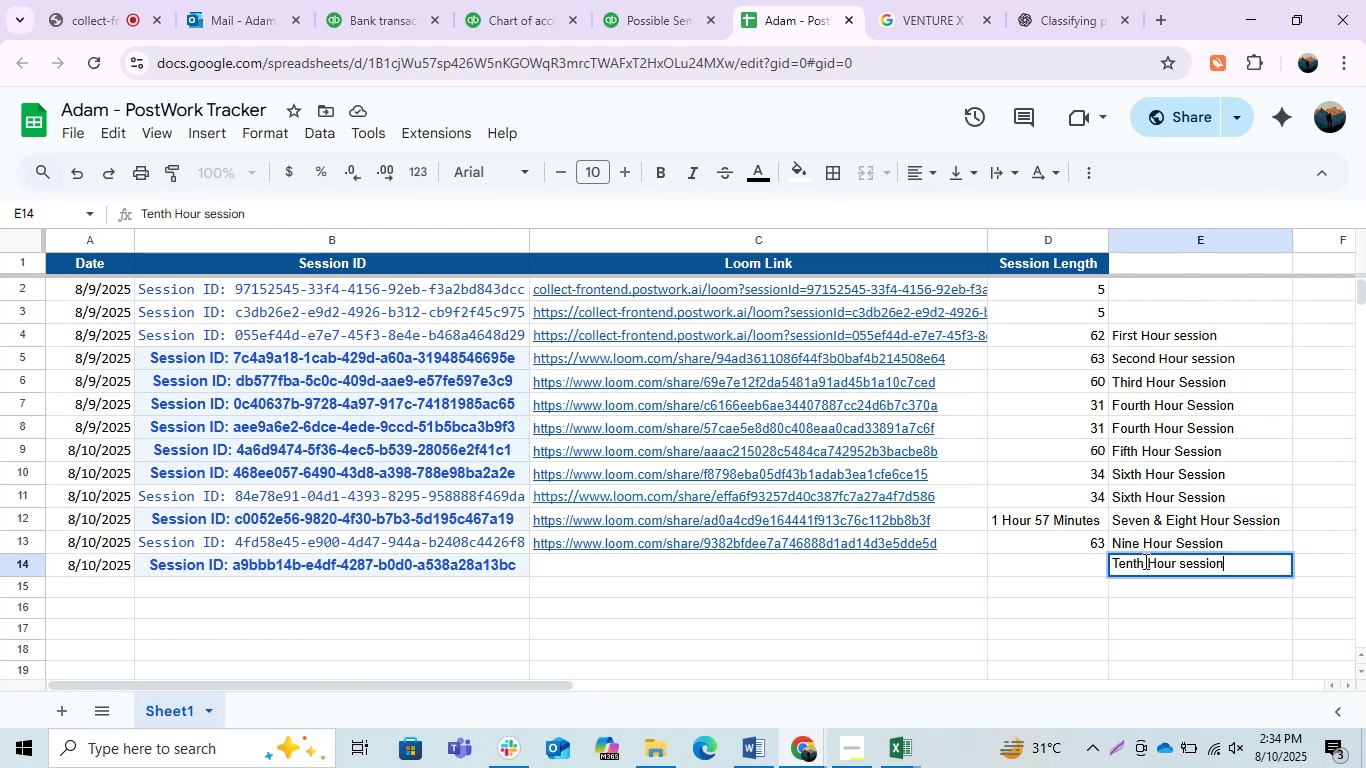 
 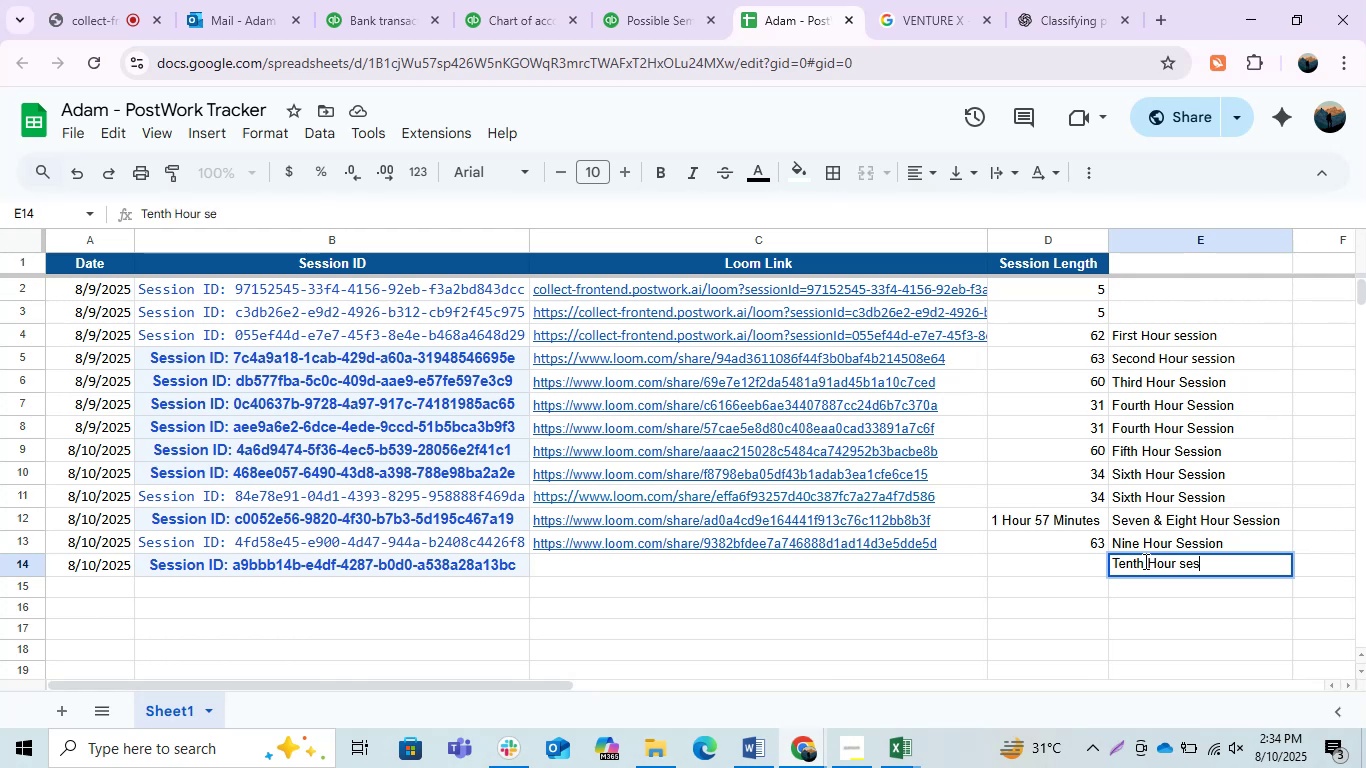 
key(Enter)
 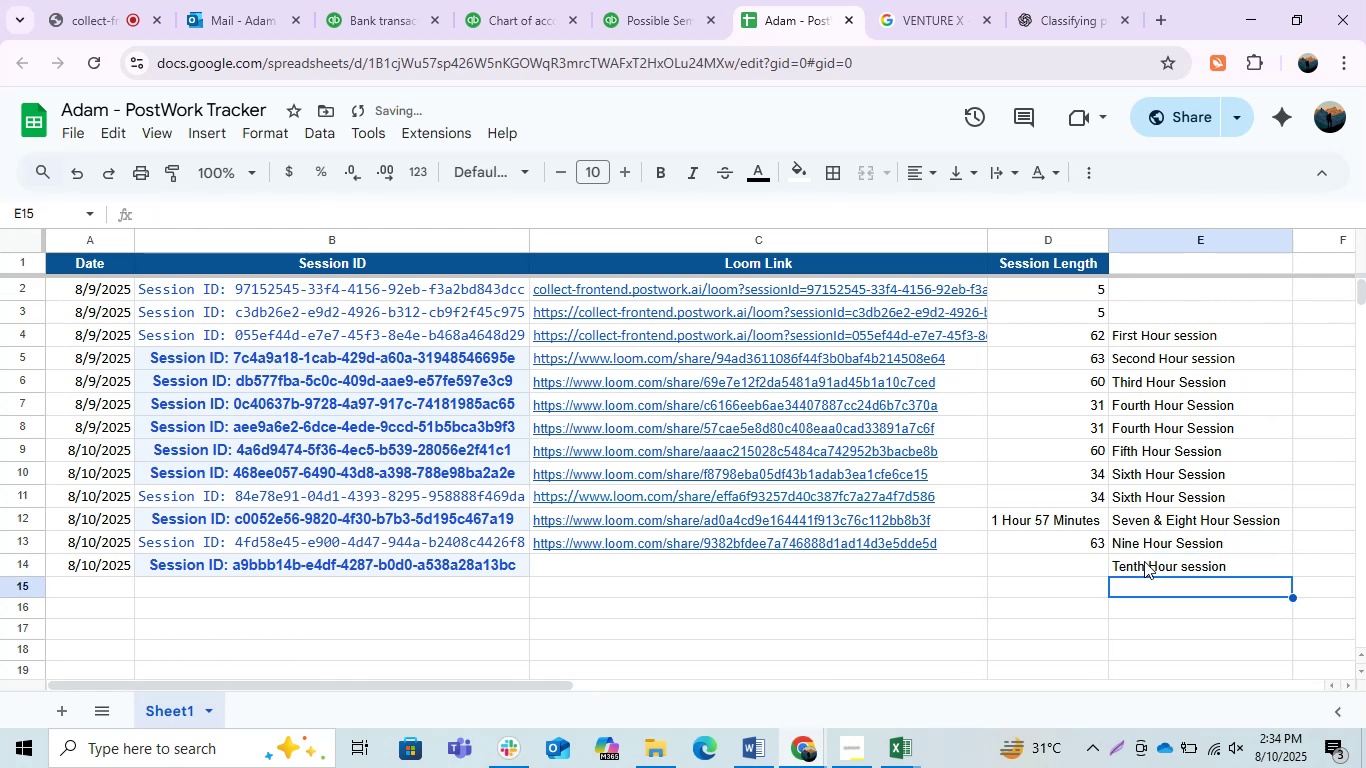 
key(ArrowLeft)
 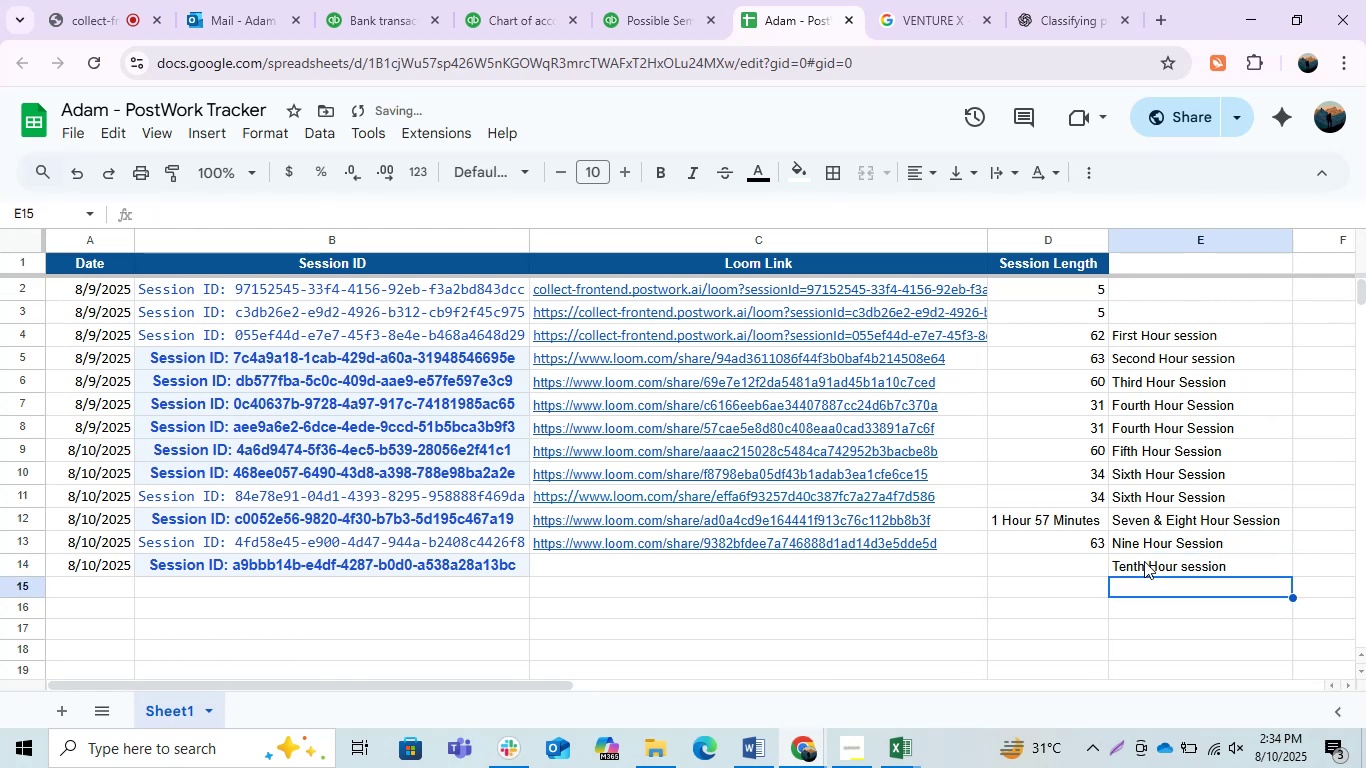 
key(ArrowUp)
 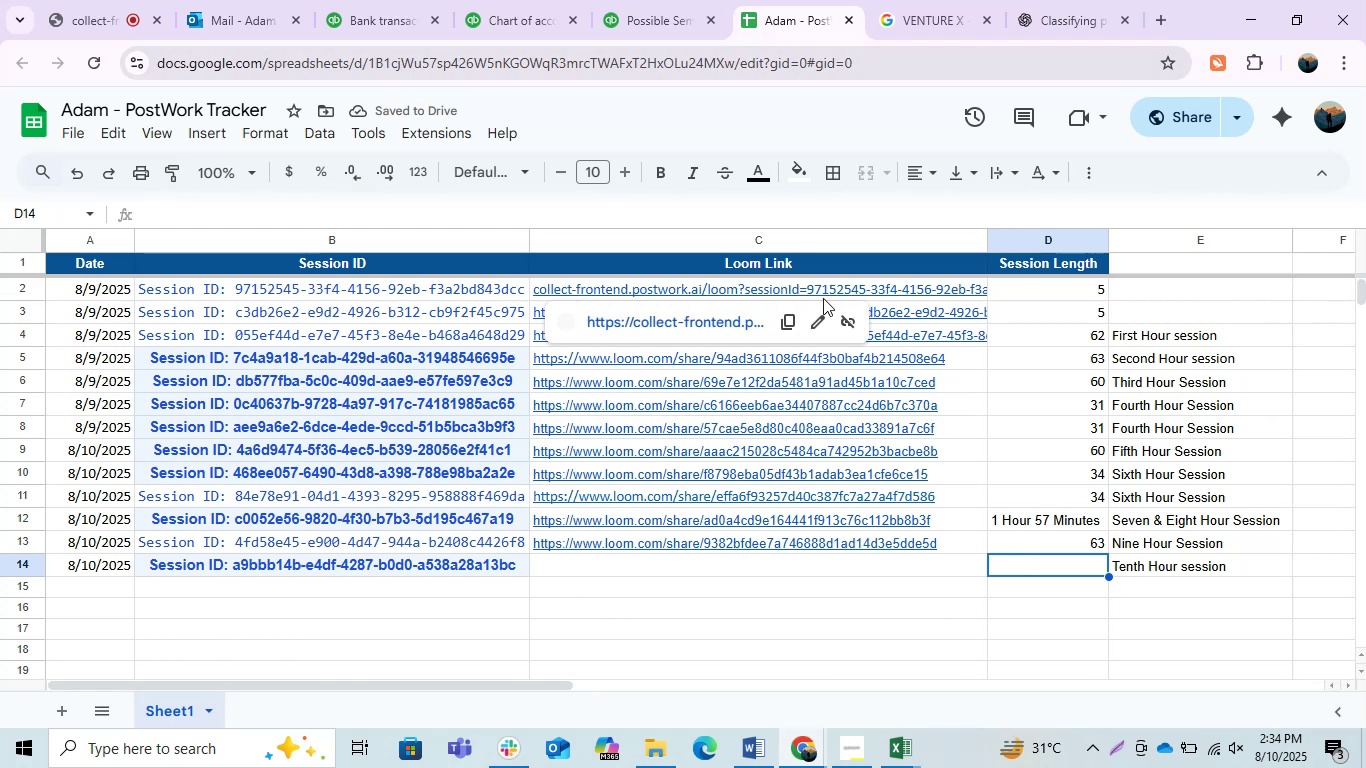 
wait(5.32)
 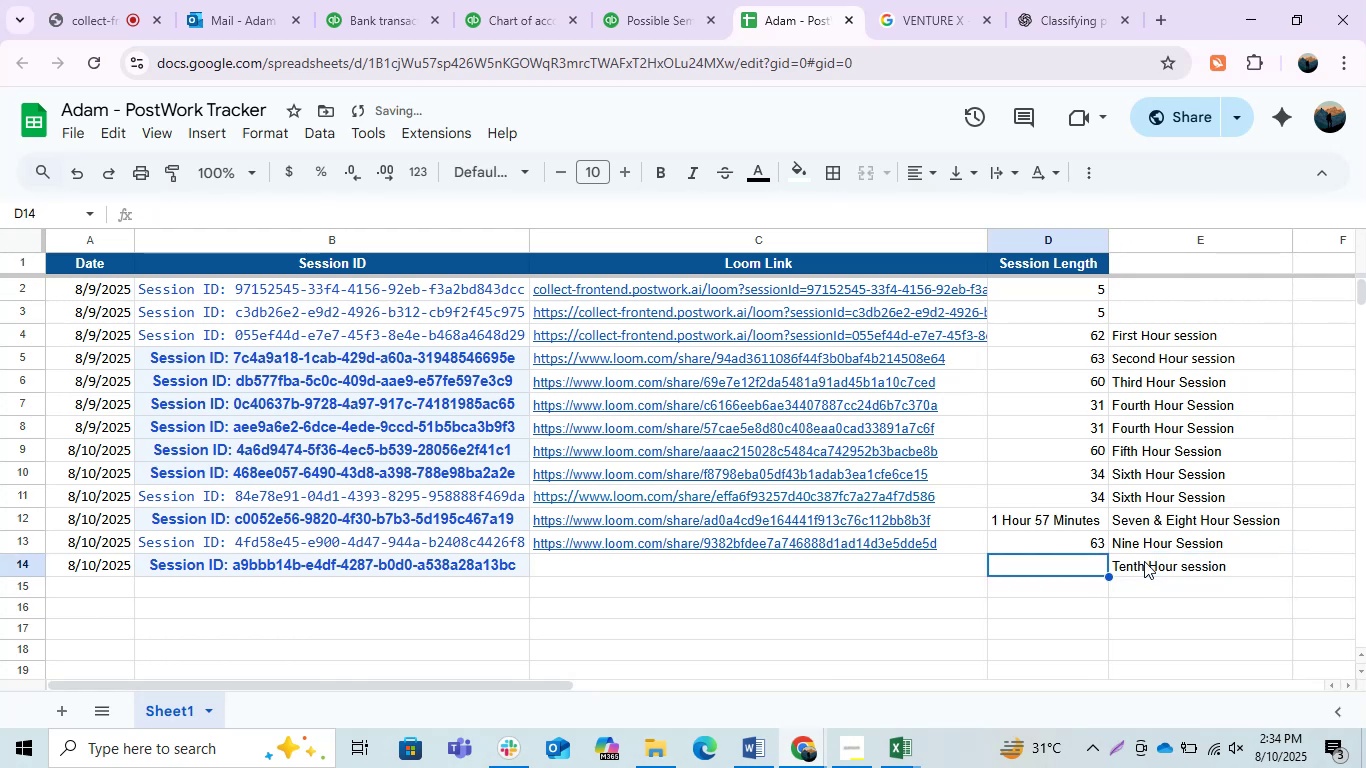 
left_click([607, 567])
 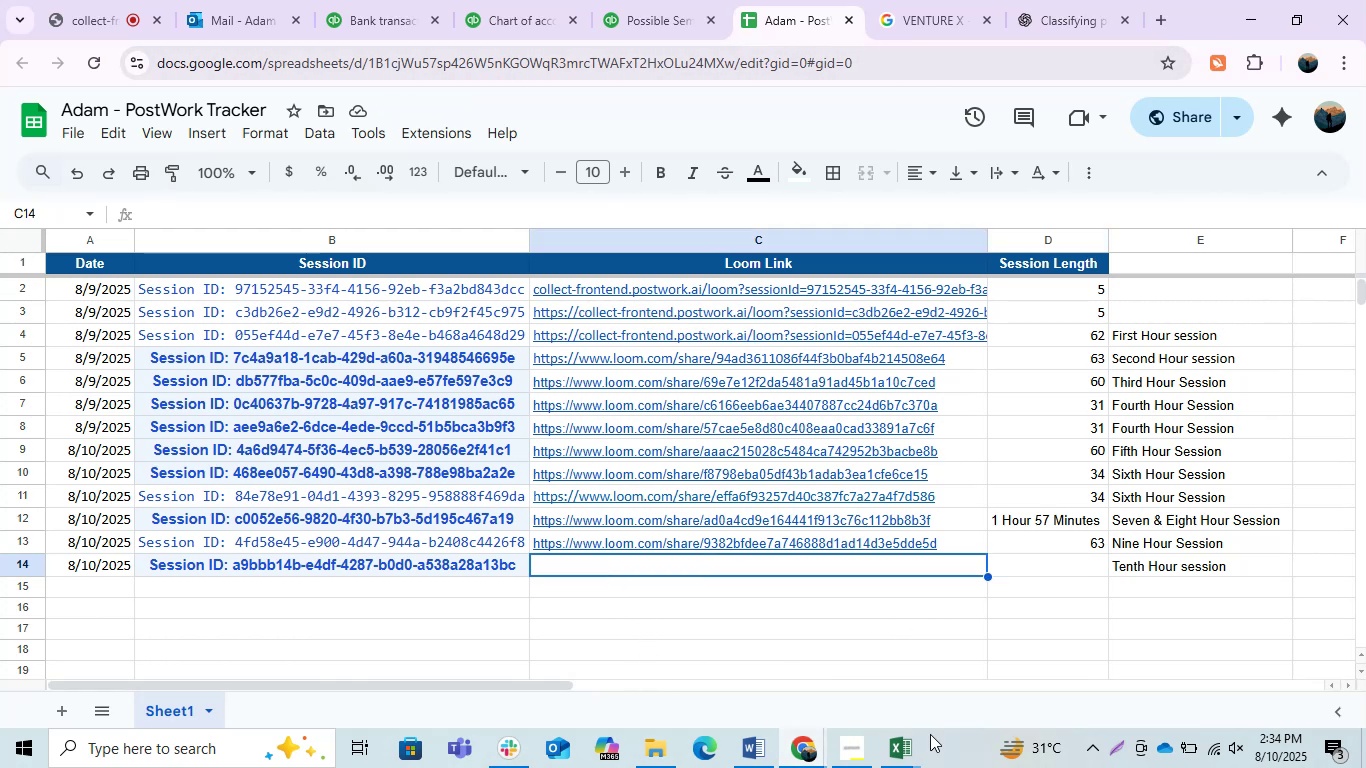 
left_click([912, 747])
 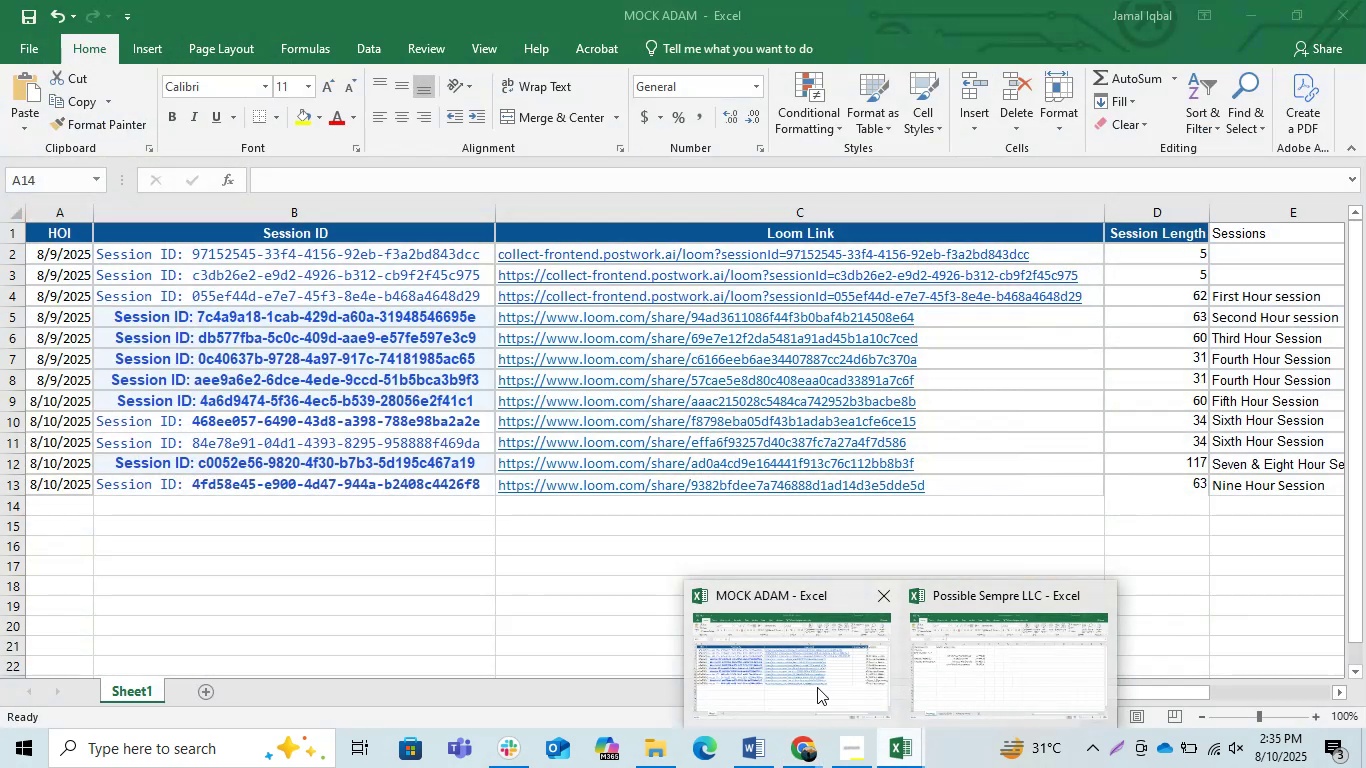 
left_click([817, 687])
 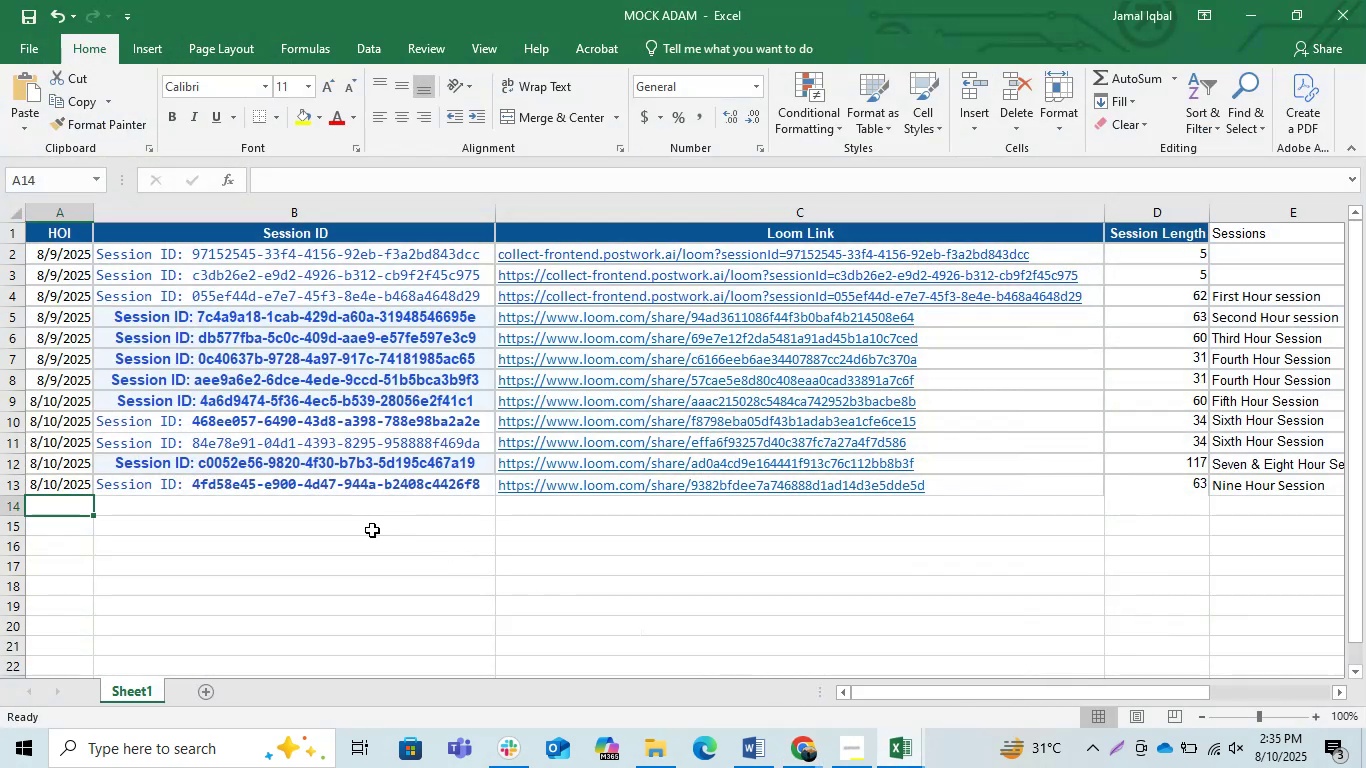 
left_click([326, 509])
 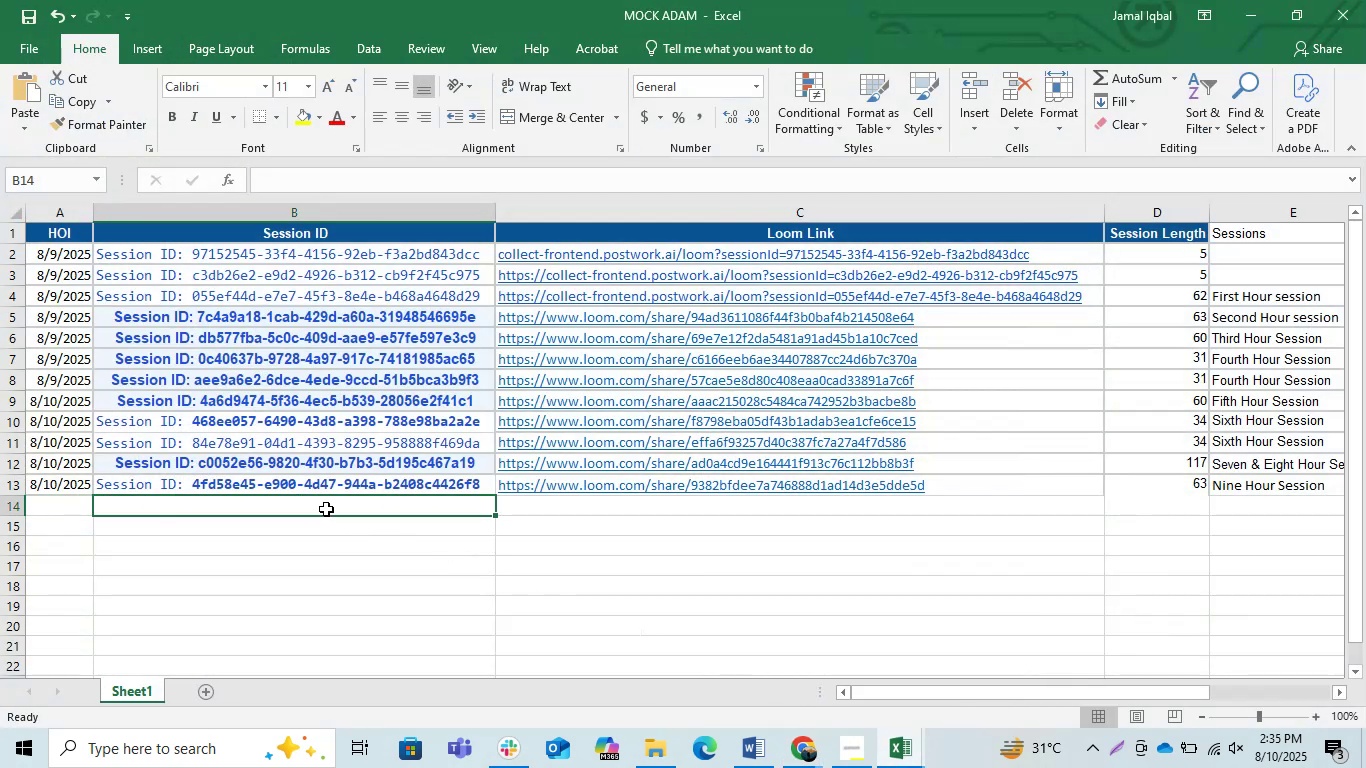 
double_click([326, 509])
 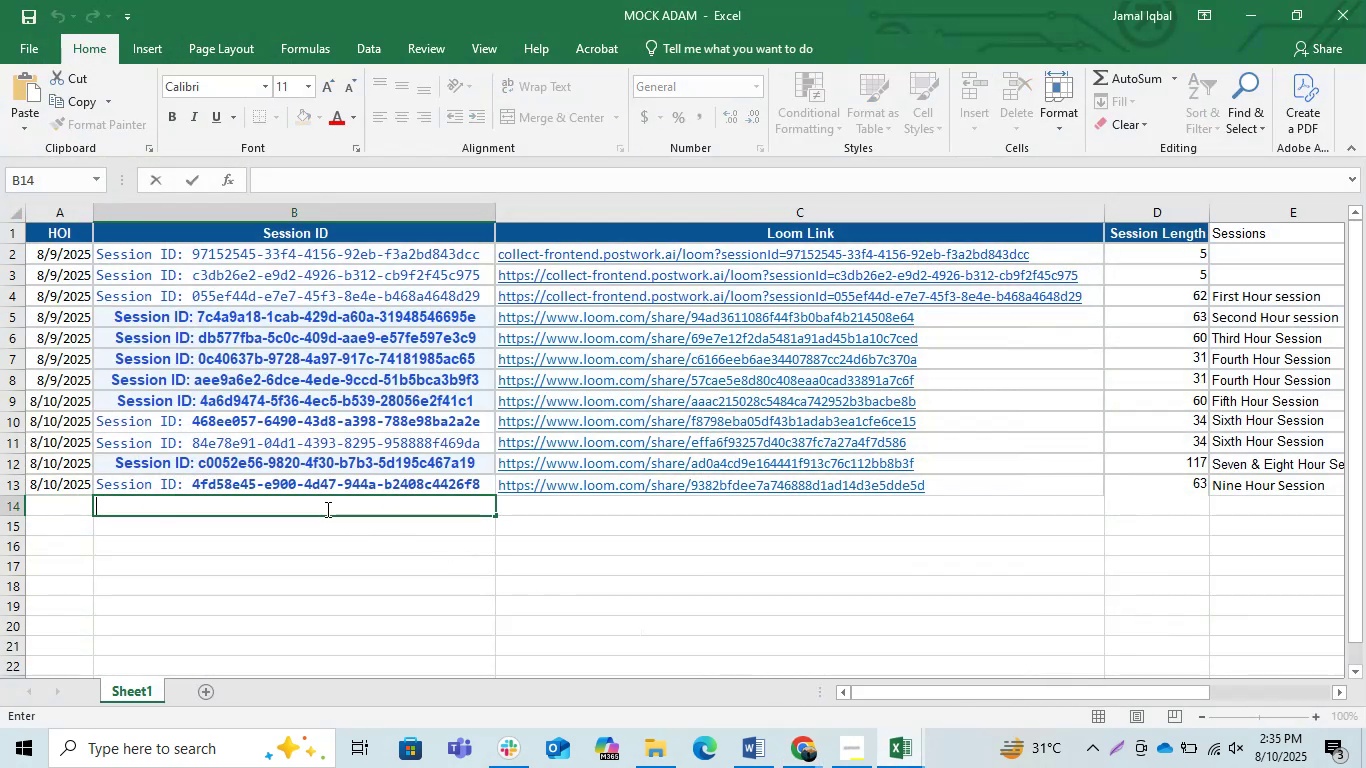 
triple_click([326, 509])
 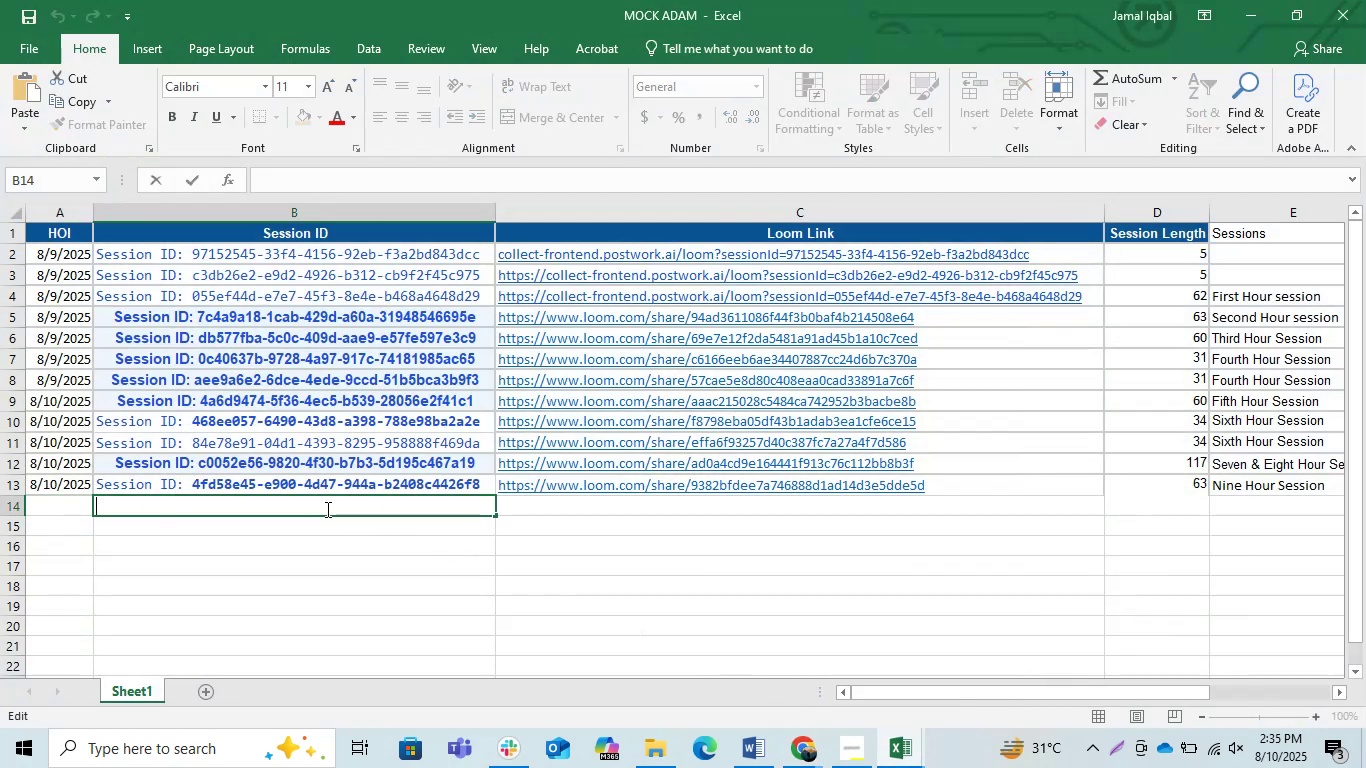 
key(Control+V)
 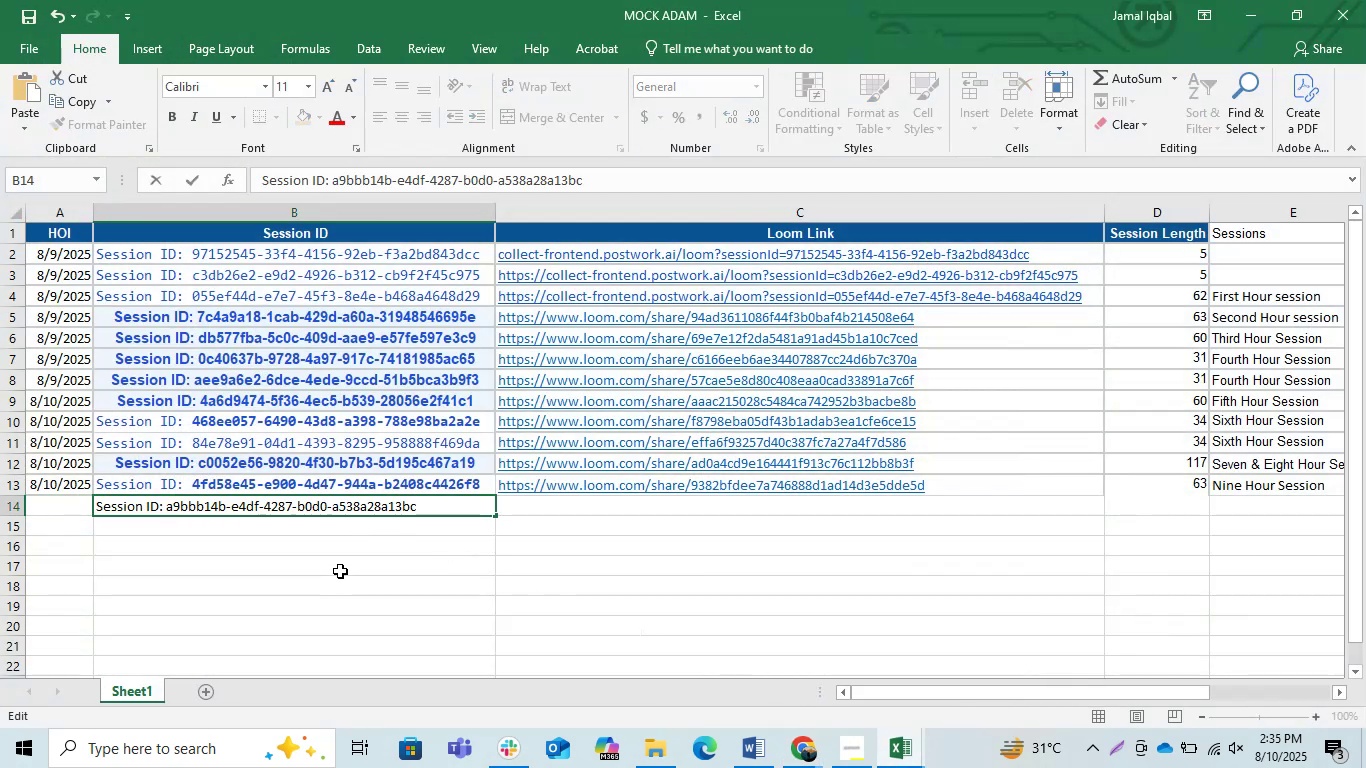 
left_click([340, 571])
 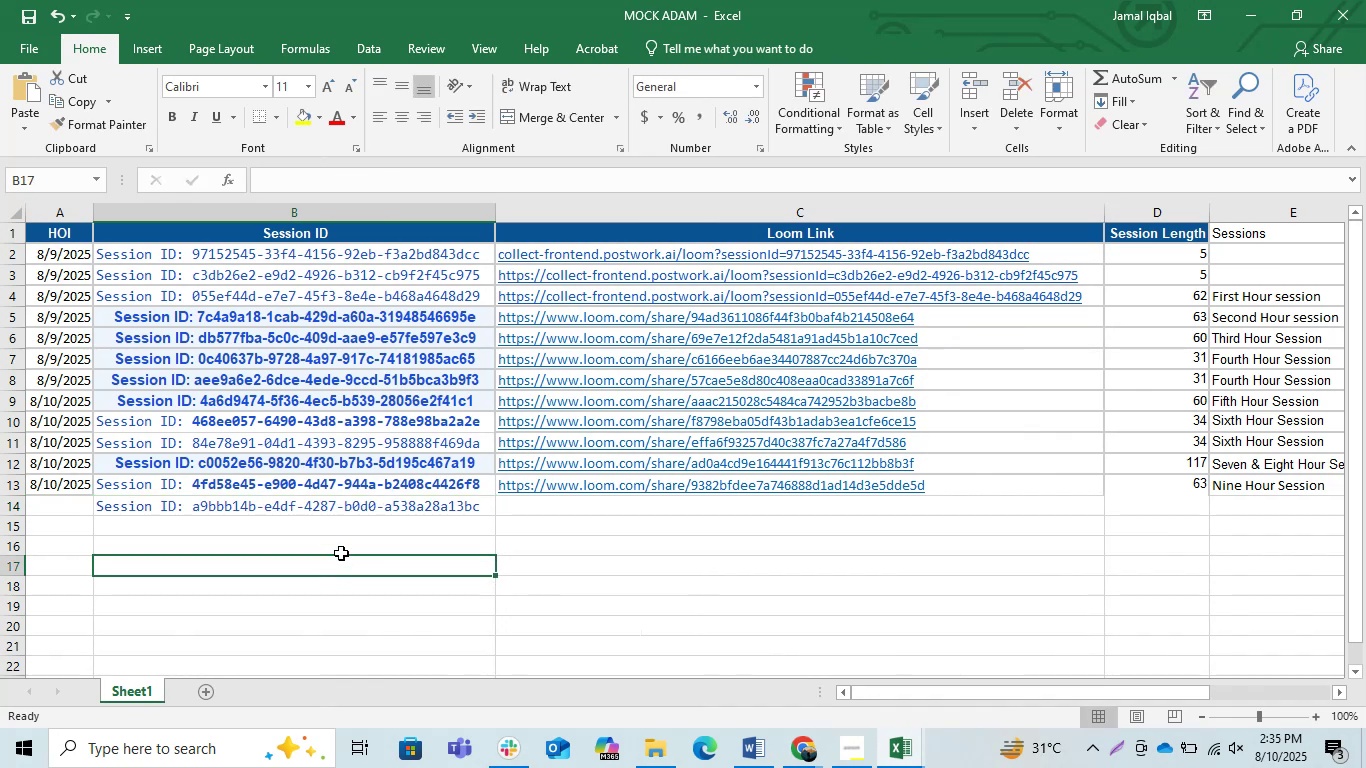 
left_click([342, 516])
 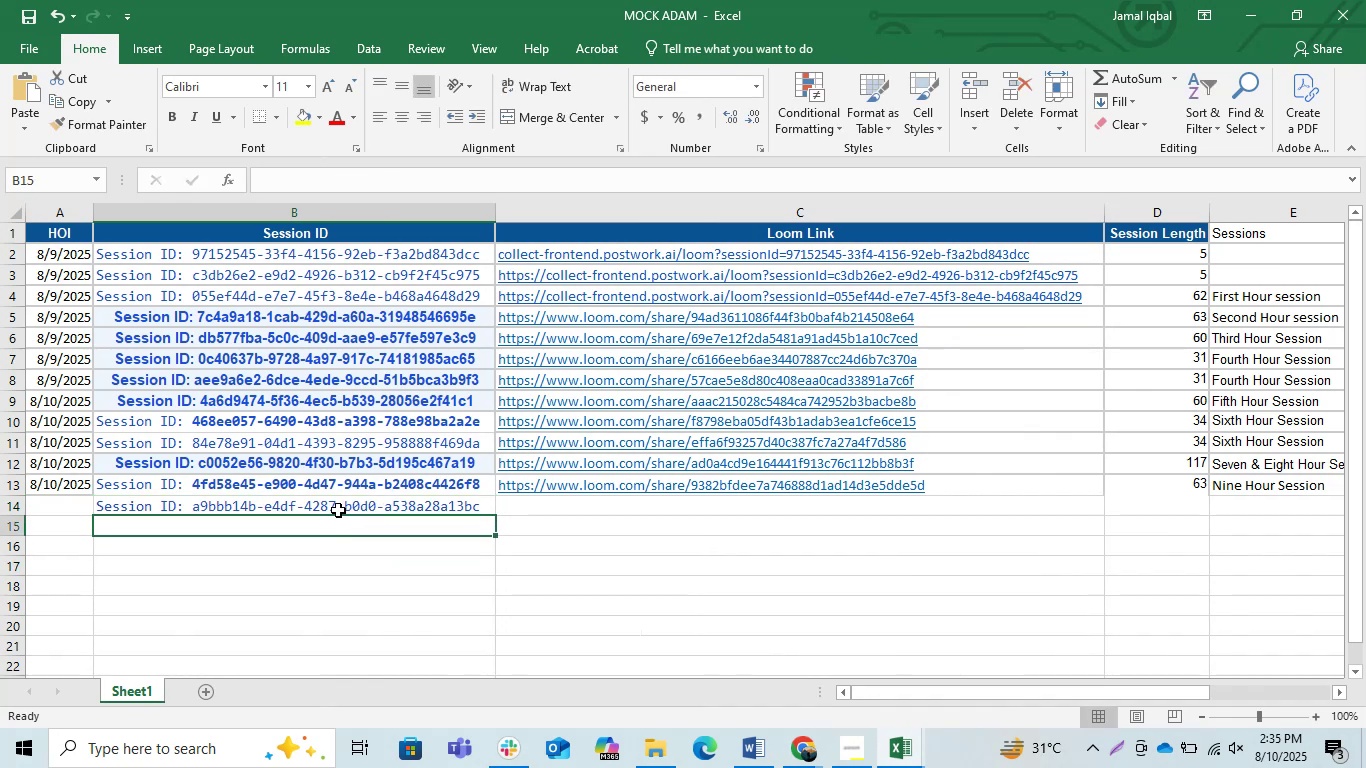 
left_click([332, 506])
 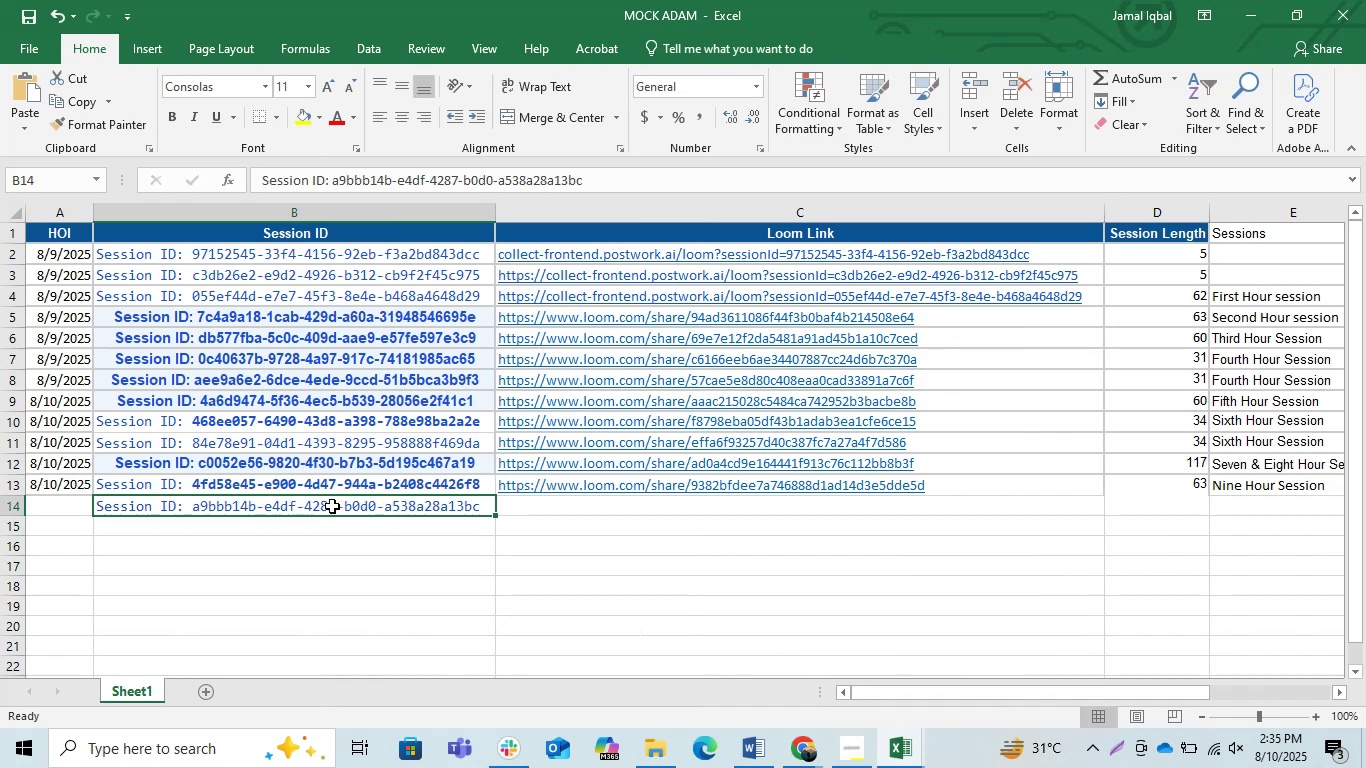 
key(Control+C)
 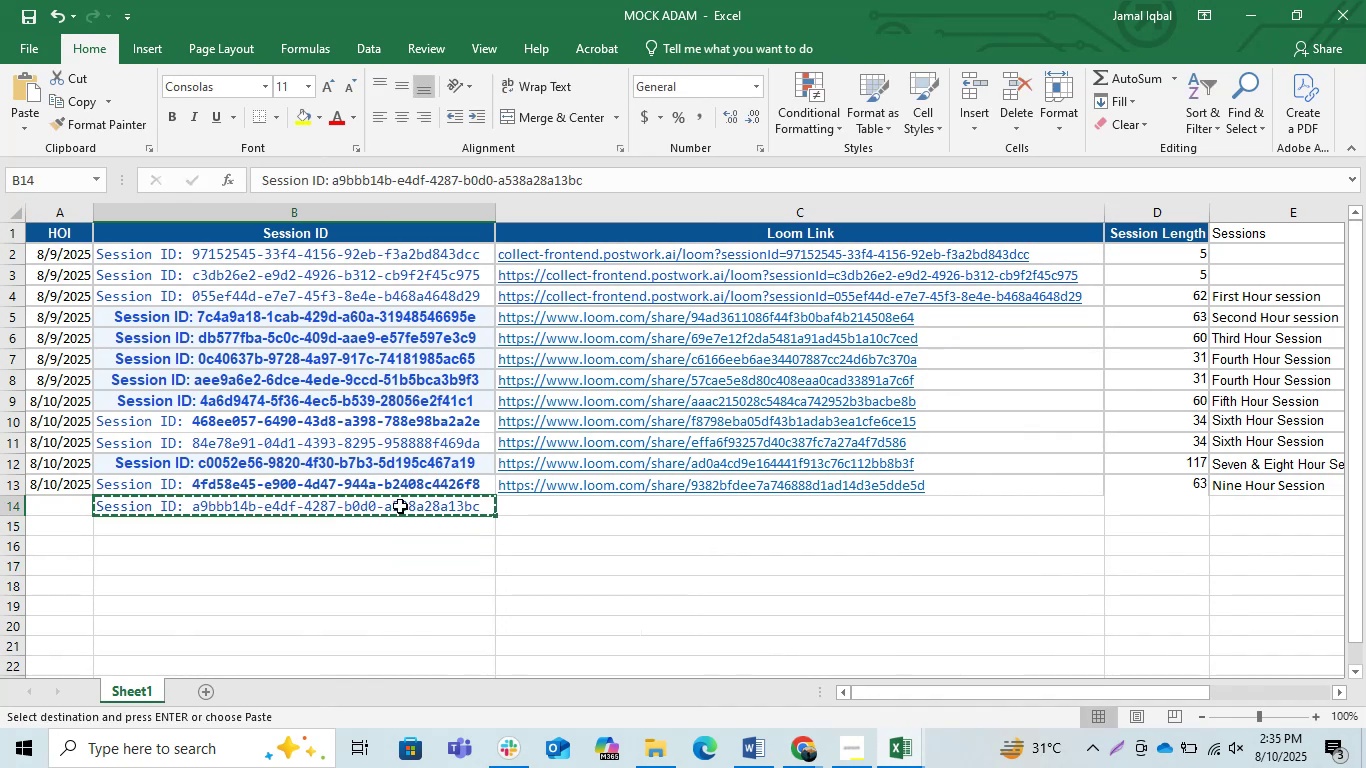 
key(Control+C)
 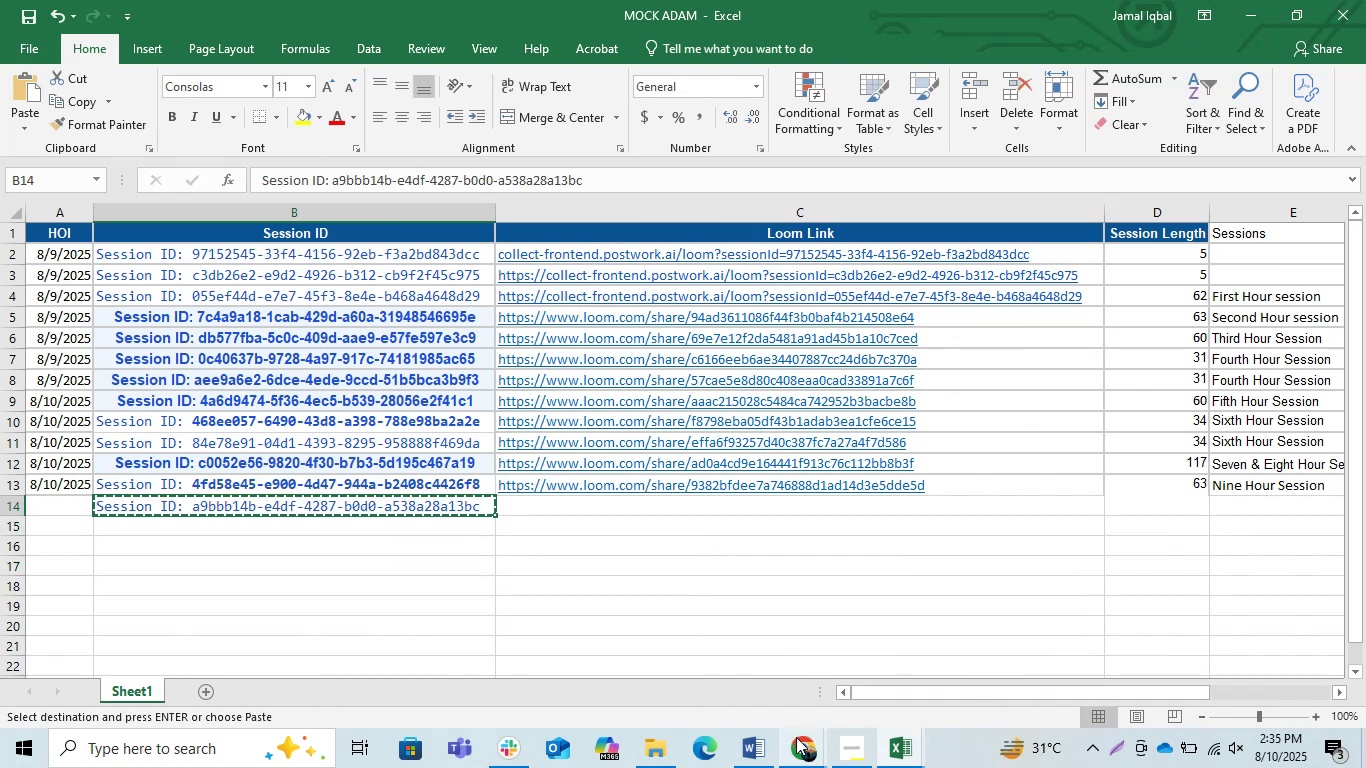 
left_click([789, 737])
 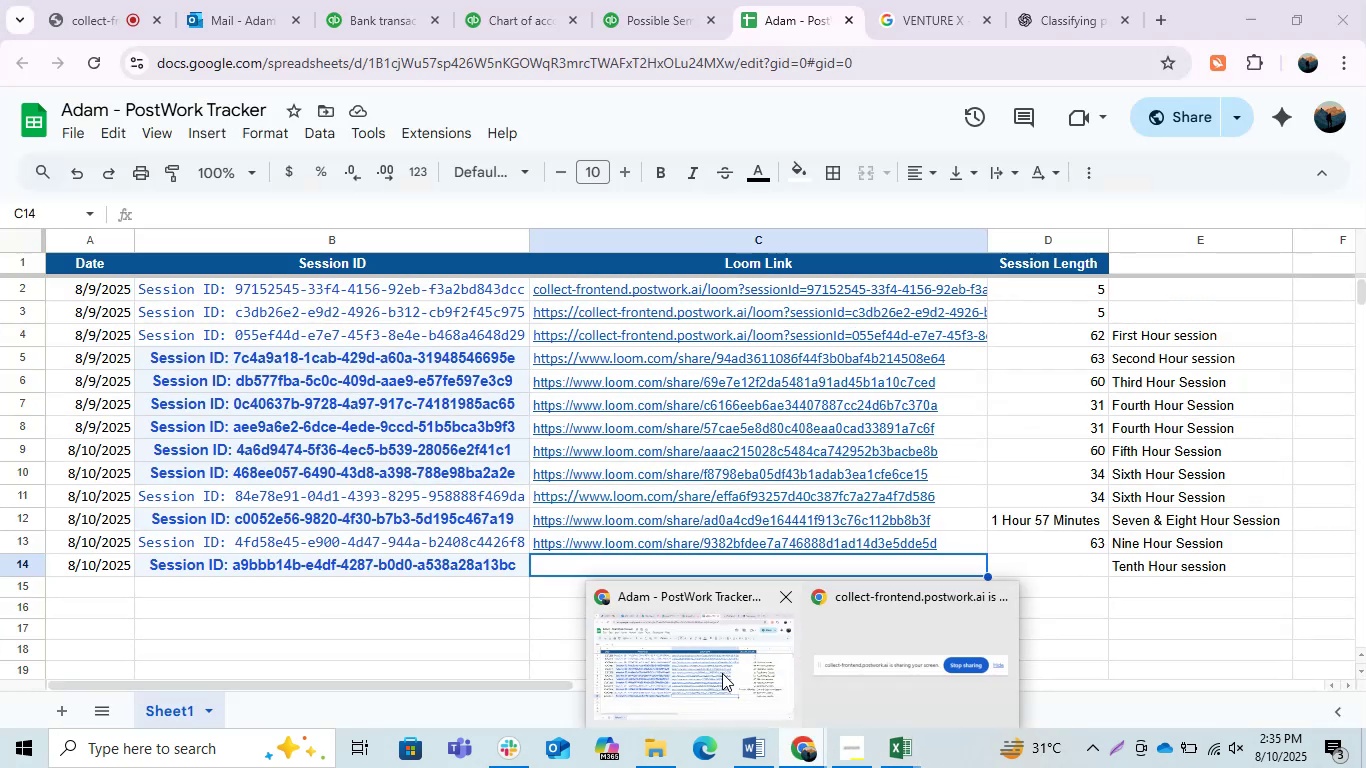 
left_click([722, 673])
 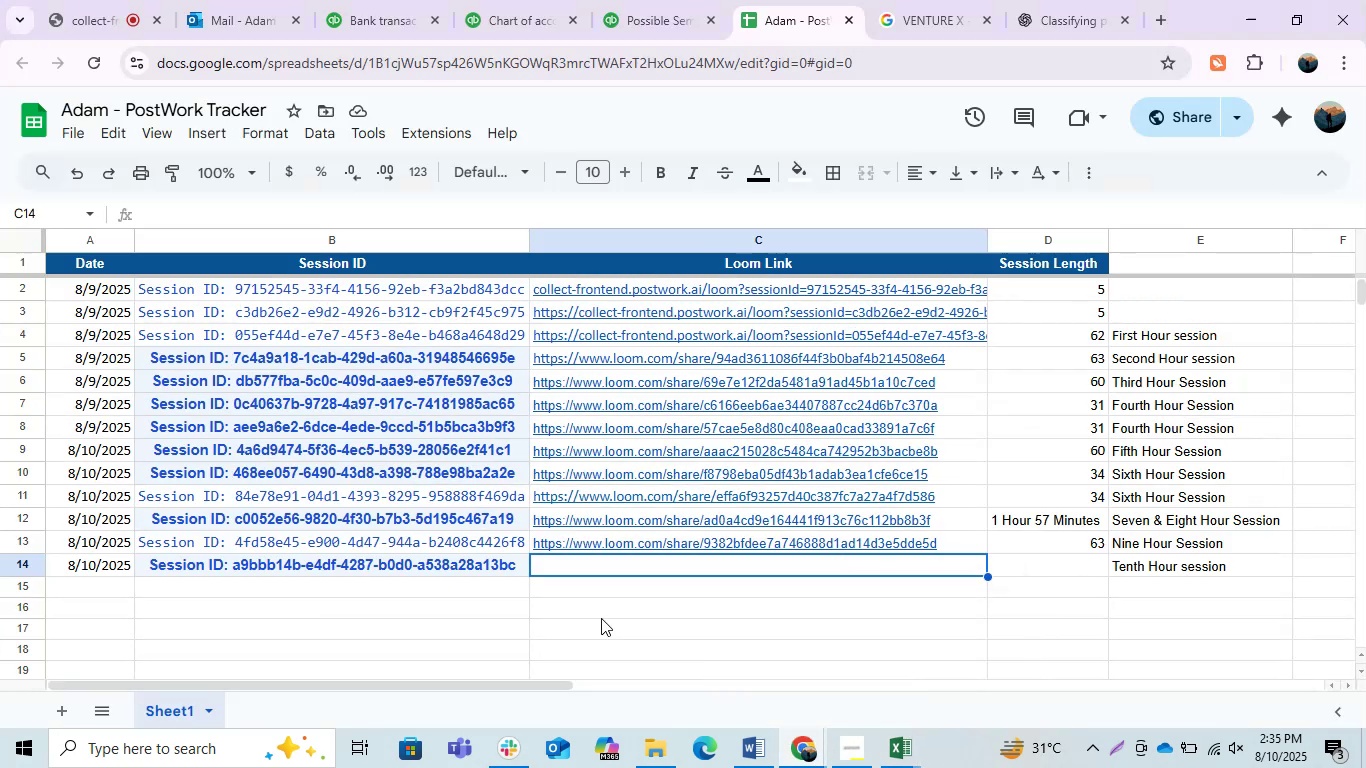 
left_click([549, 609])
 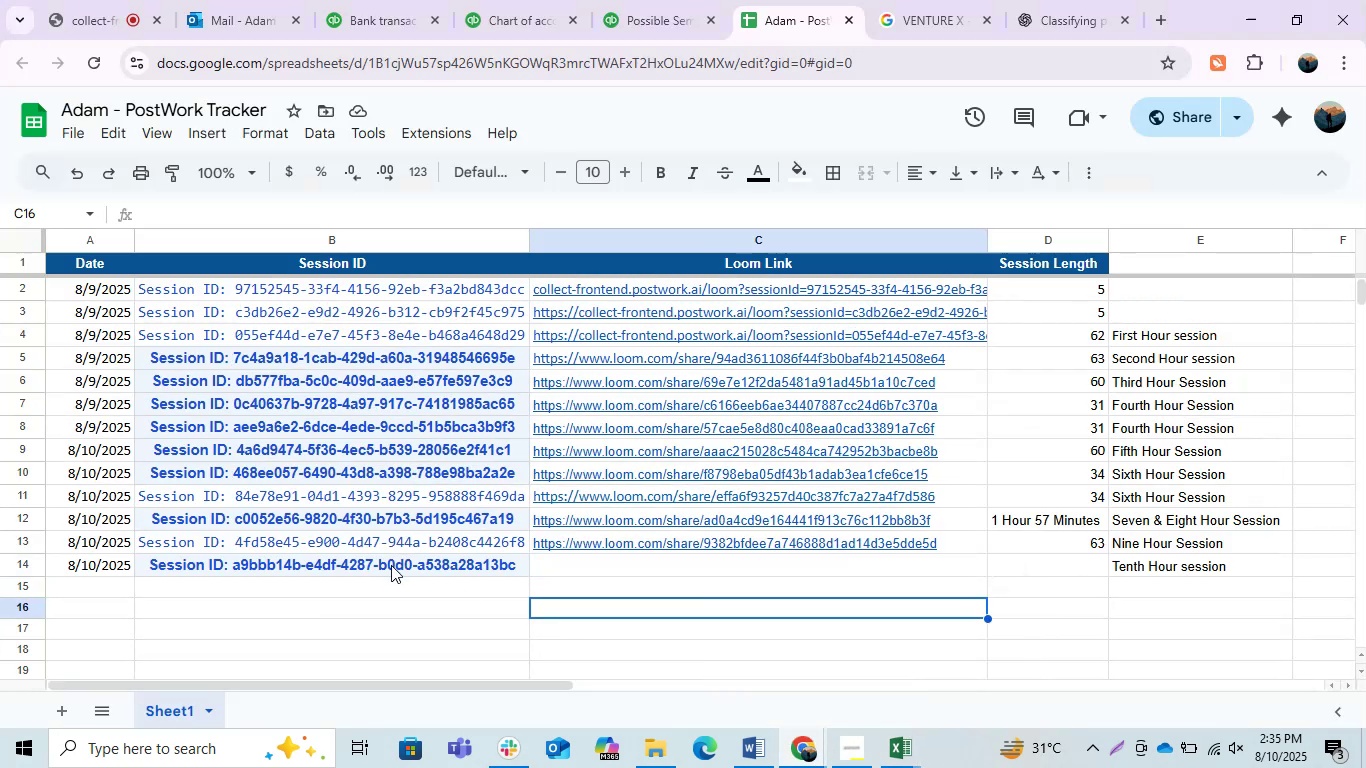 
key(Control+V)
 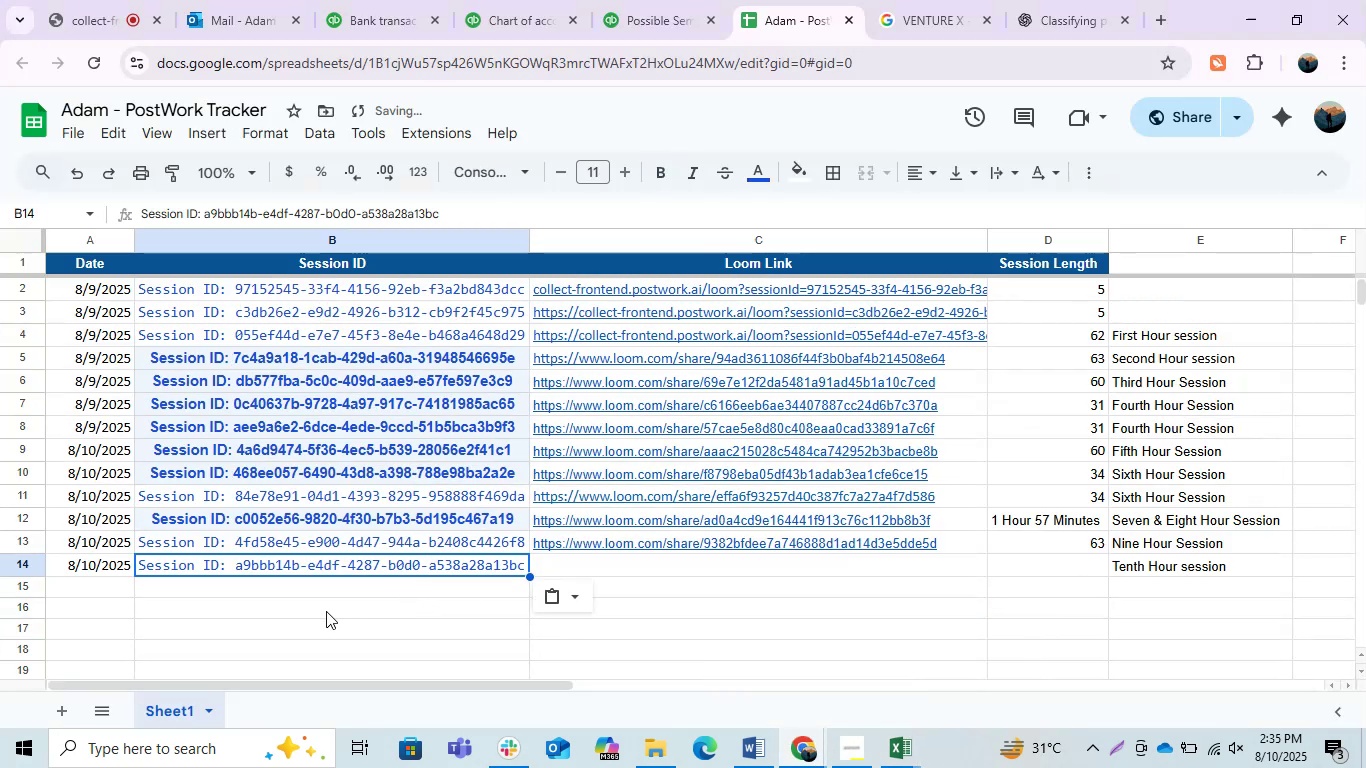 
left_click([326, 611])
 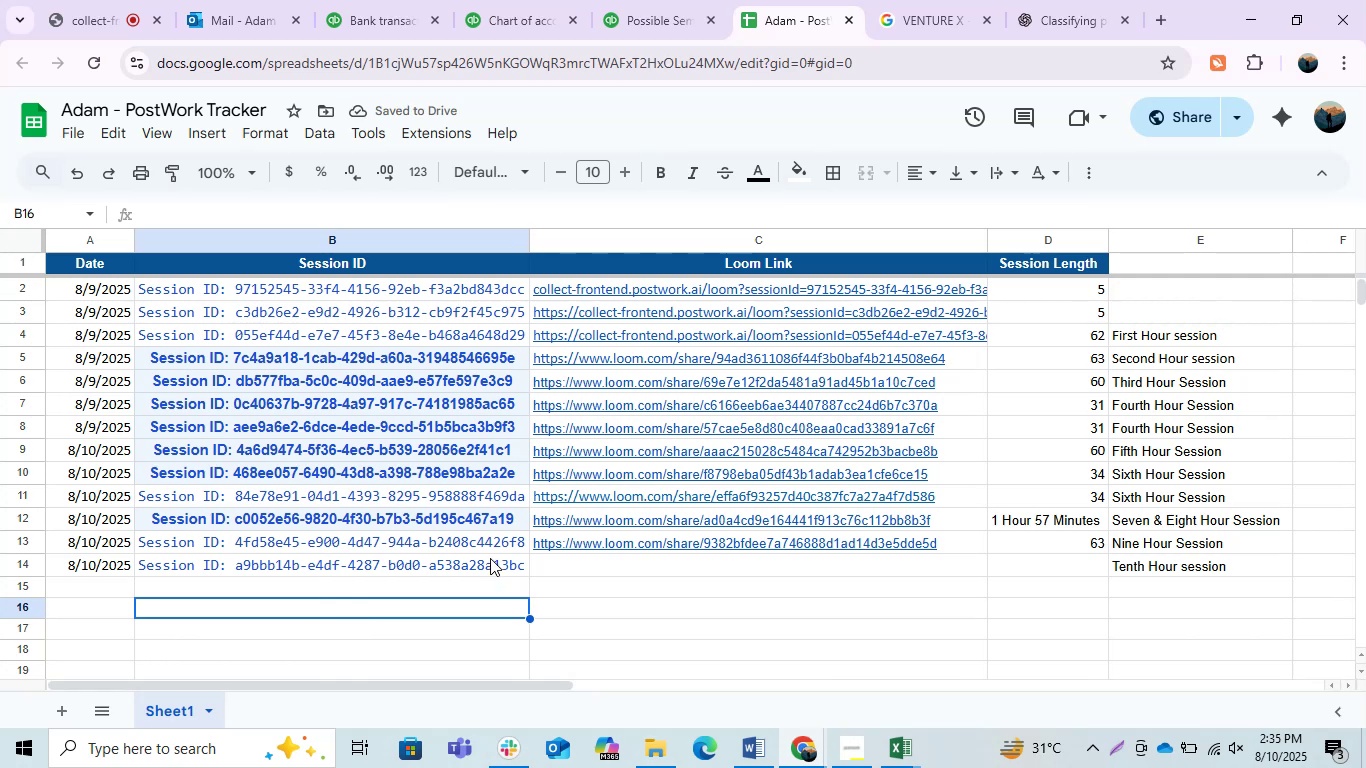 
left_click([566, 568])
 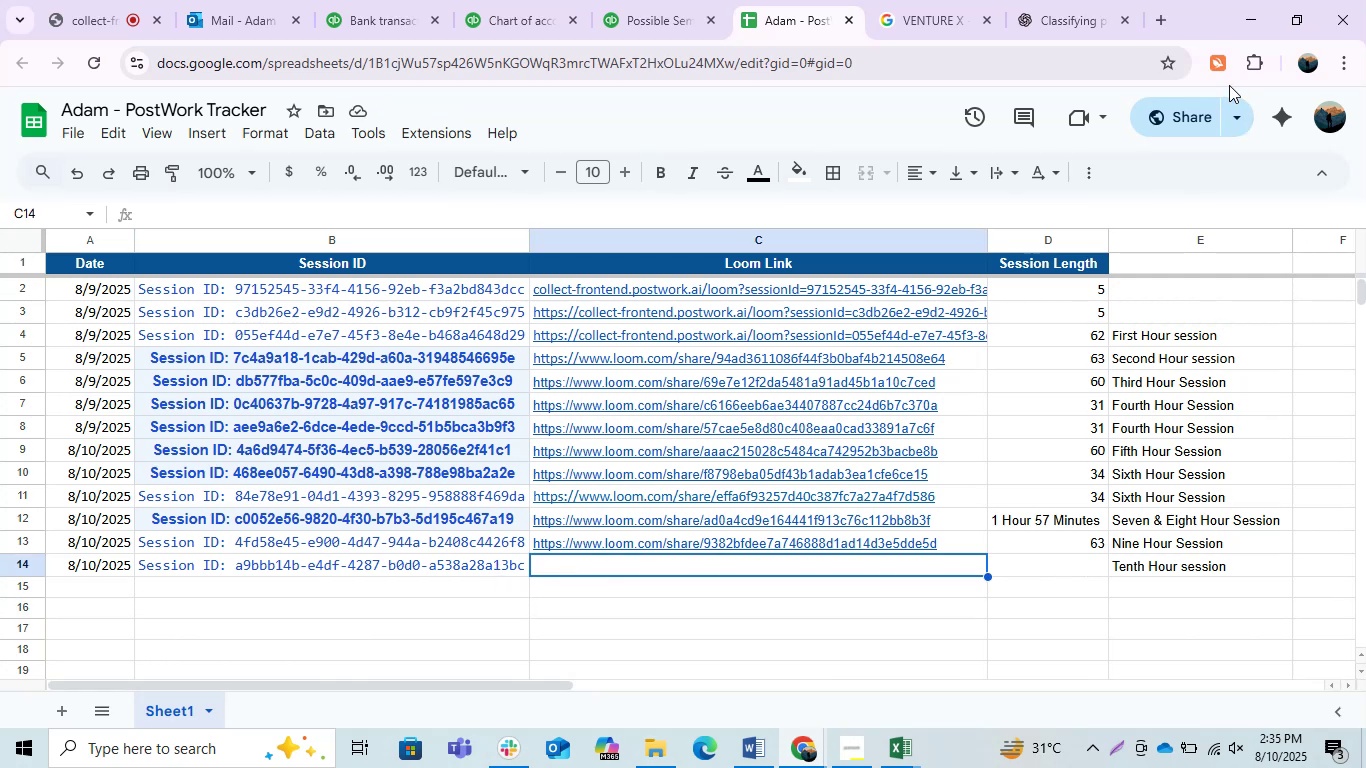 
left_click([1242, 28])
 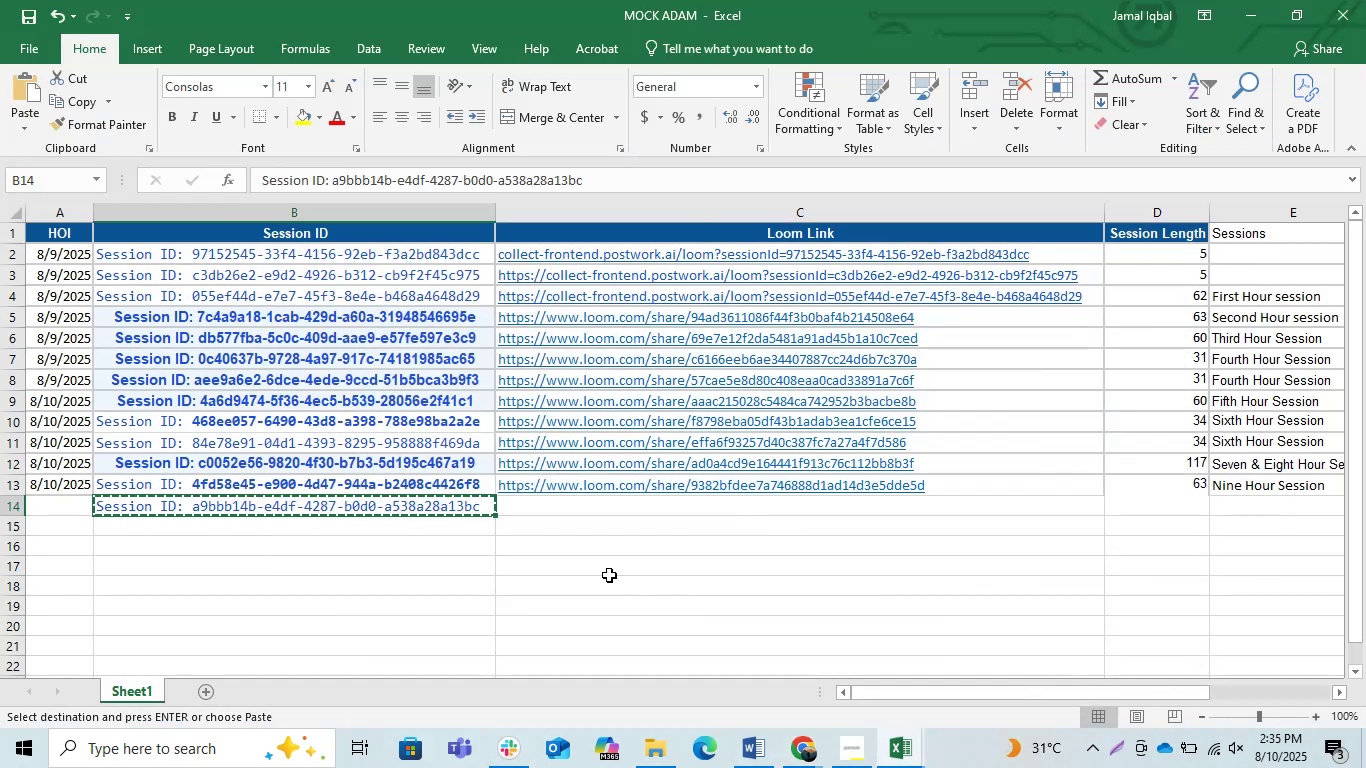 
left_click([601, 568])
 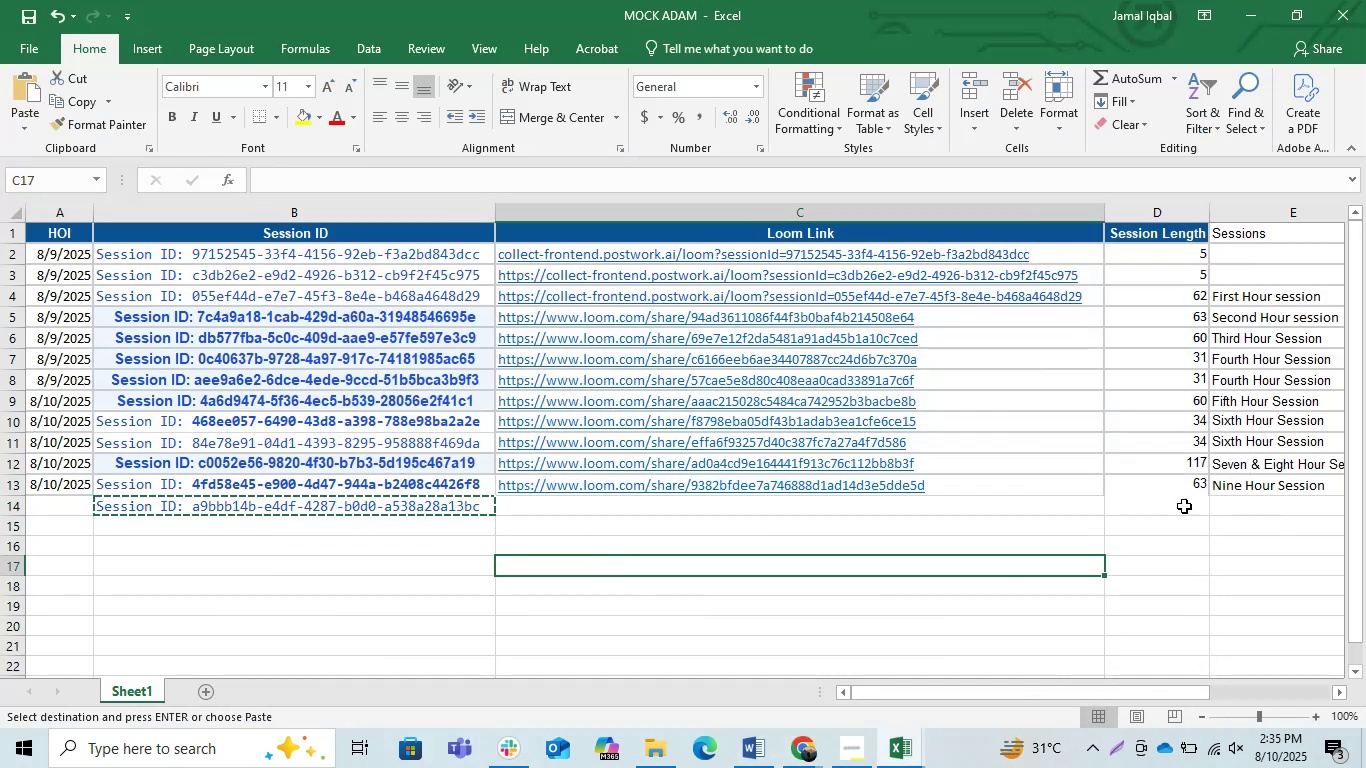 
left_click([1254, 494])
 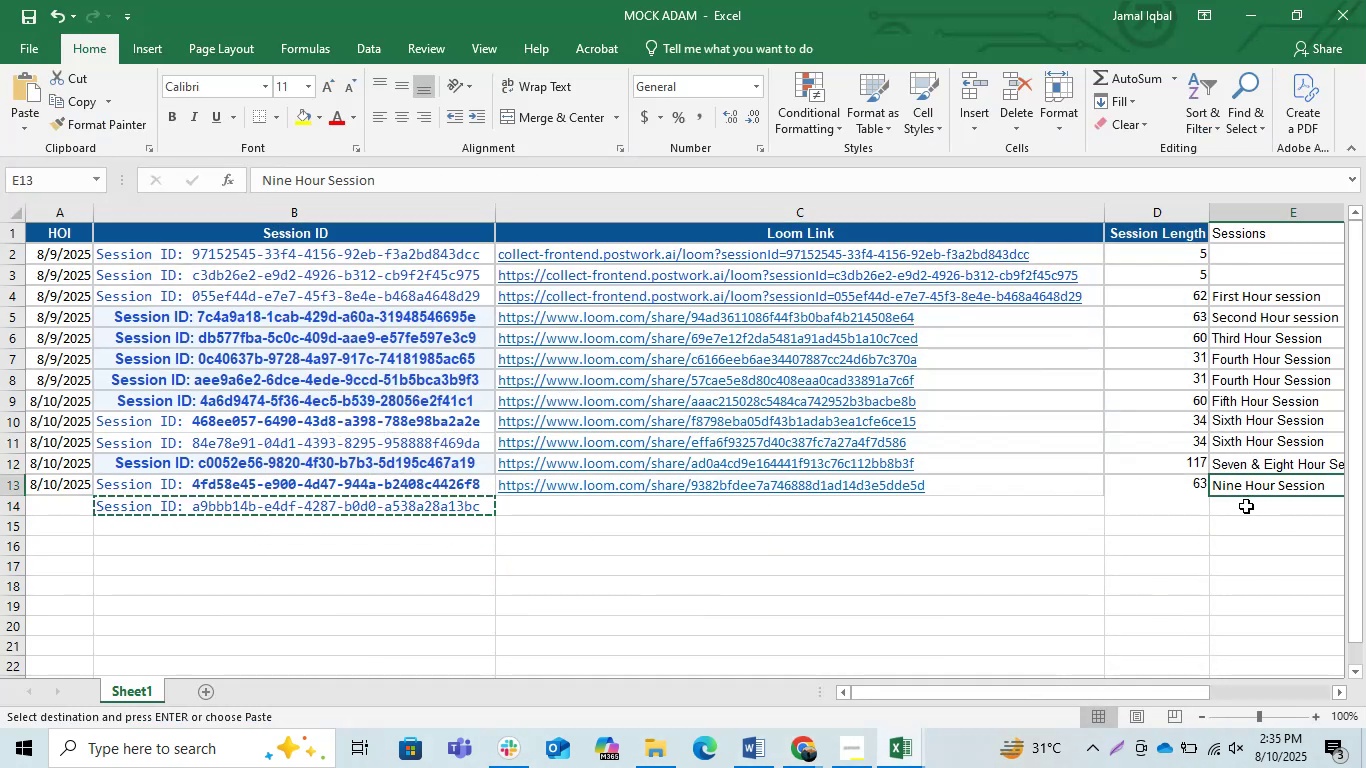 
double_click([1244, 507])
 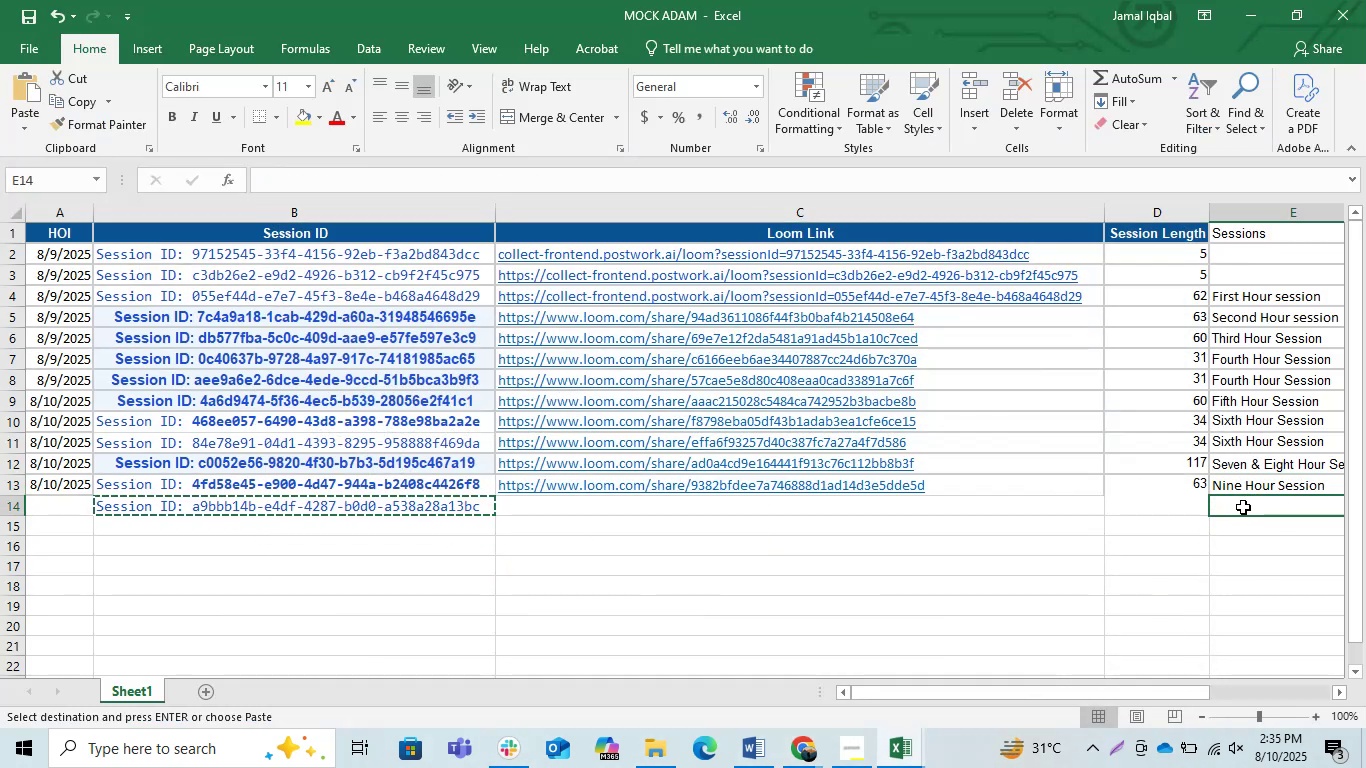 
type(10)
key(Backspace)
key(Backspace)
key(Backspace)
type(Tenth Hour Session)
 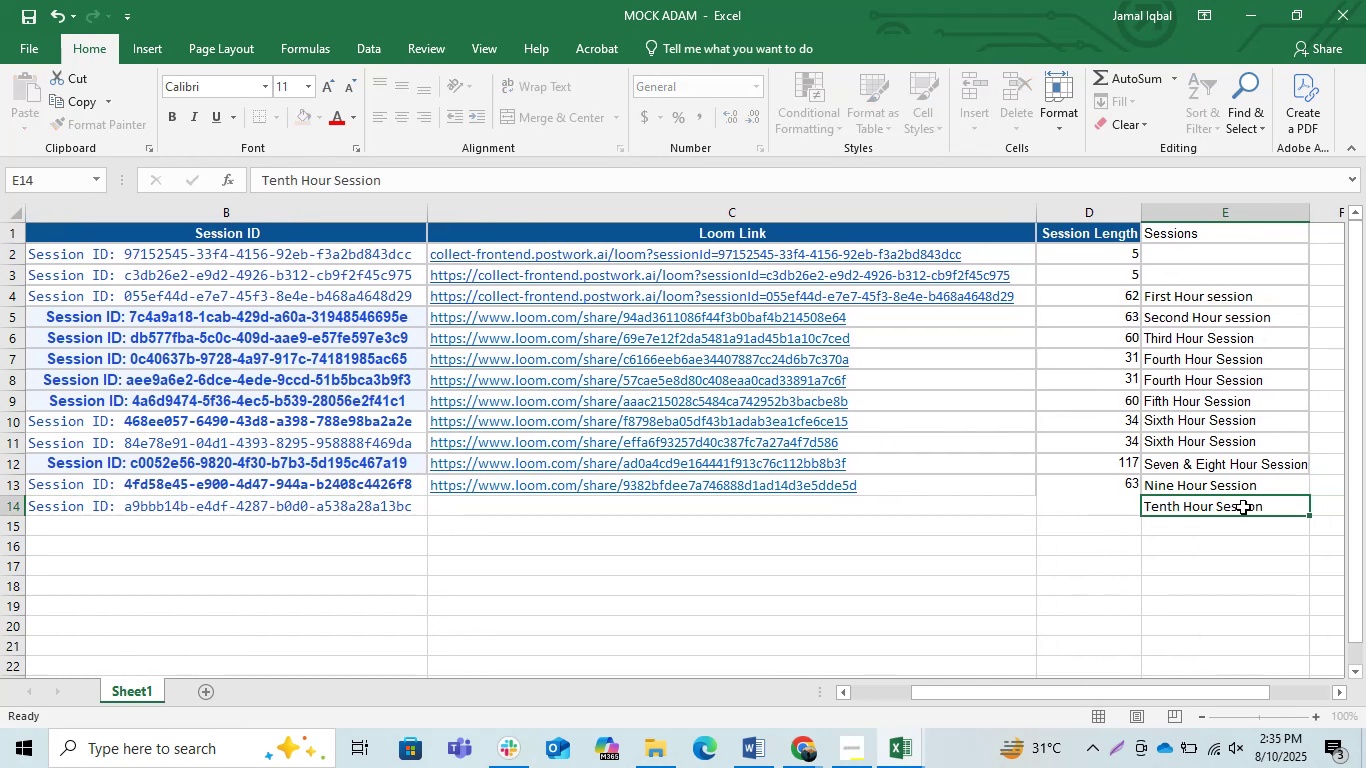 
 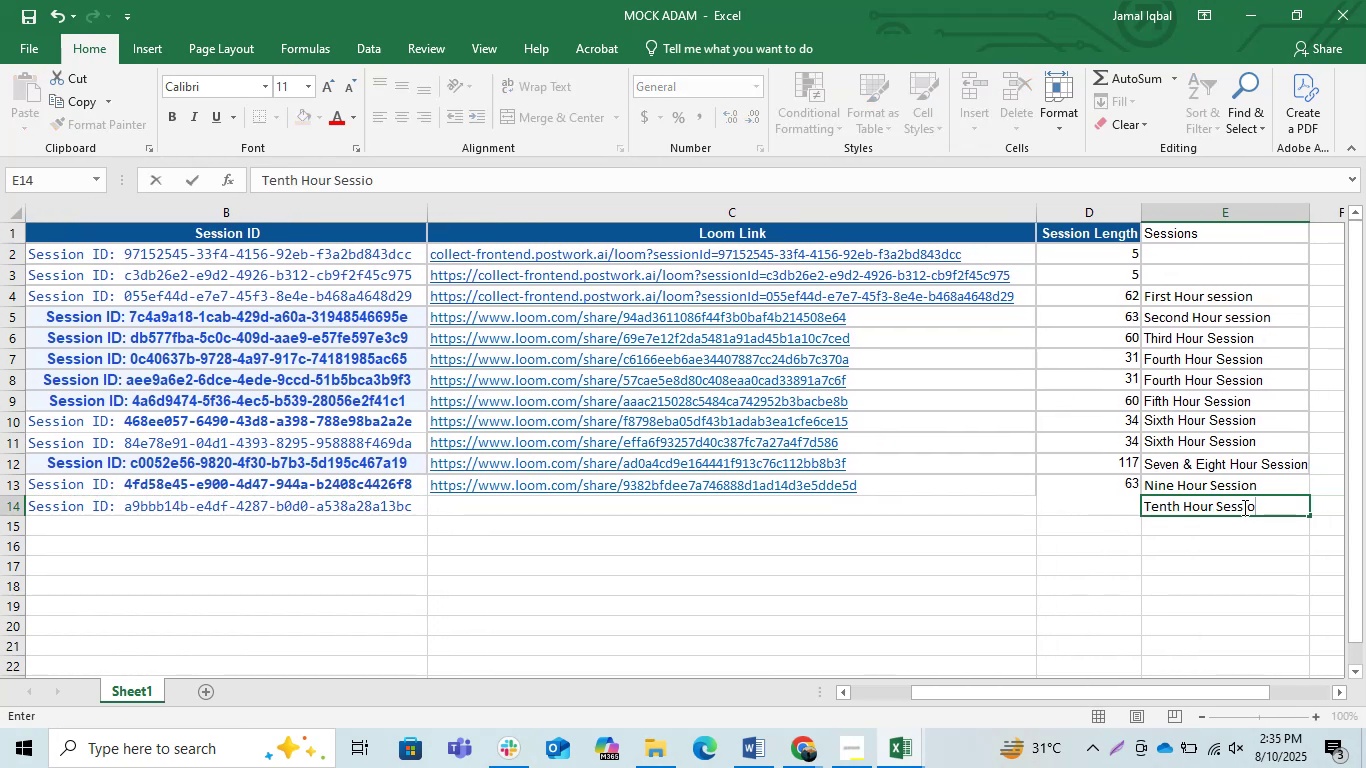 
key(Enter)
 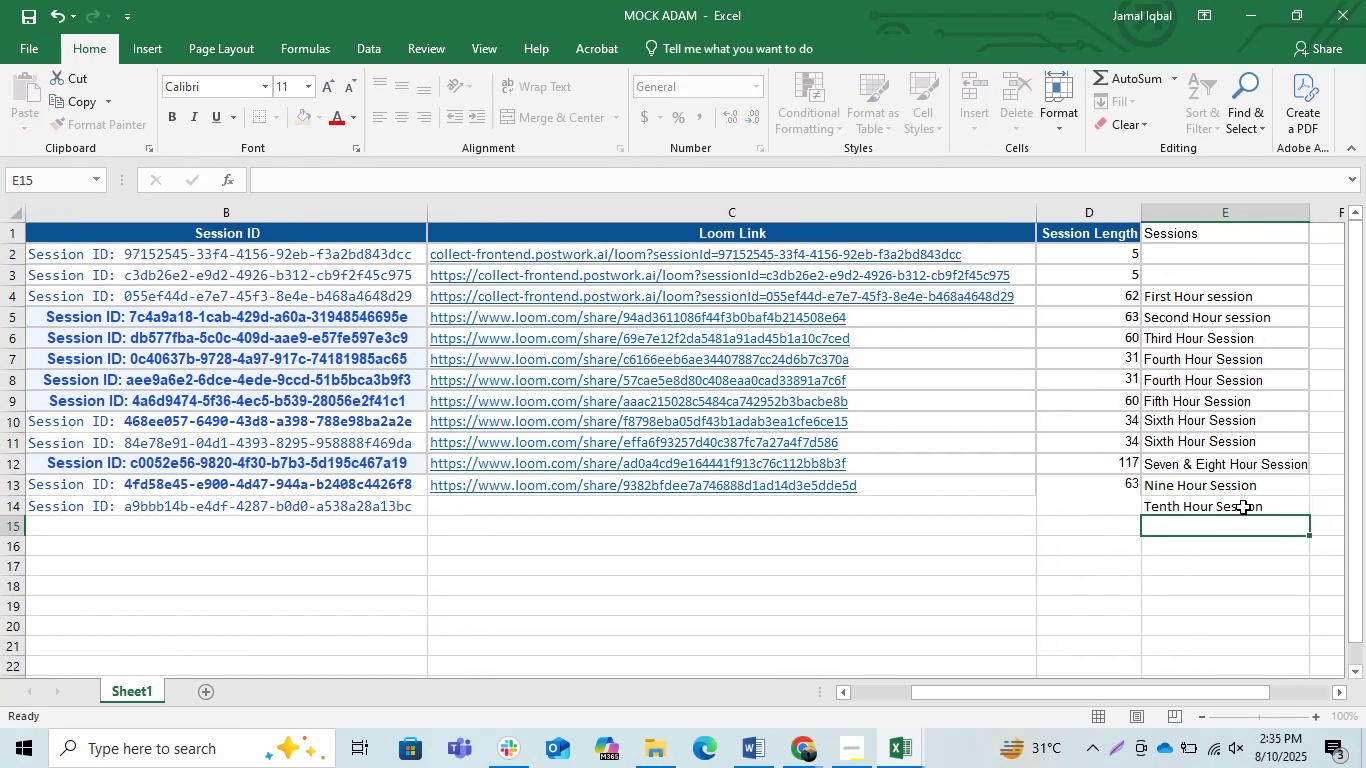 
key(ArrowLeft)
 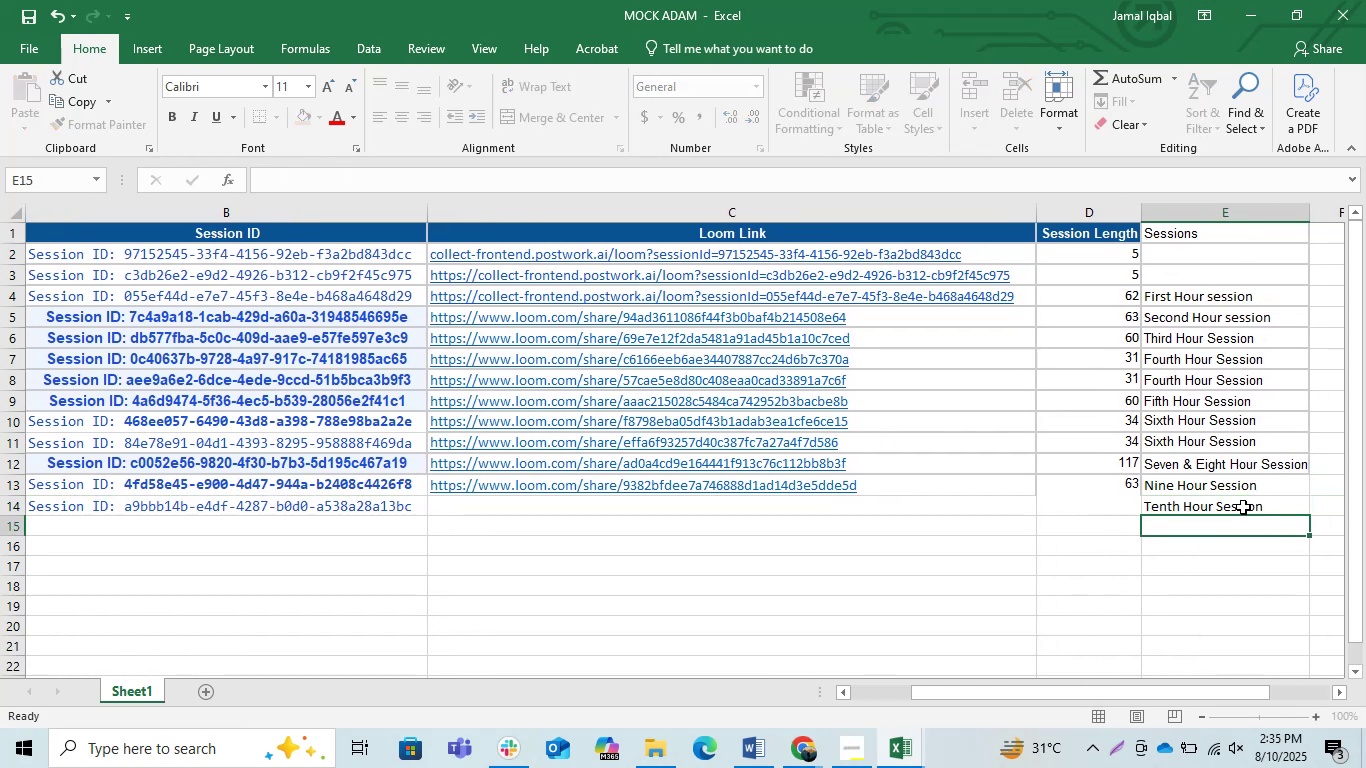 
key(ArrowUp)
 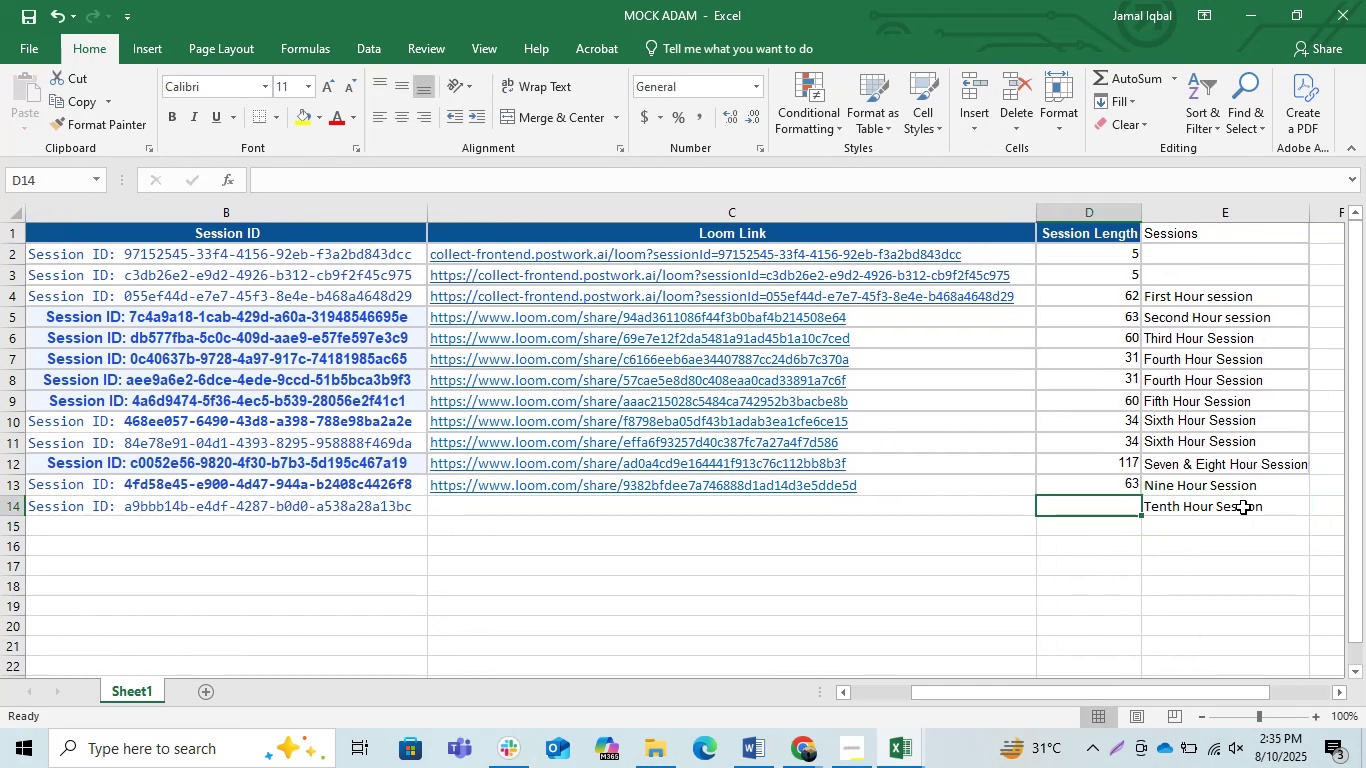 
key(ArrowLeft)
 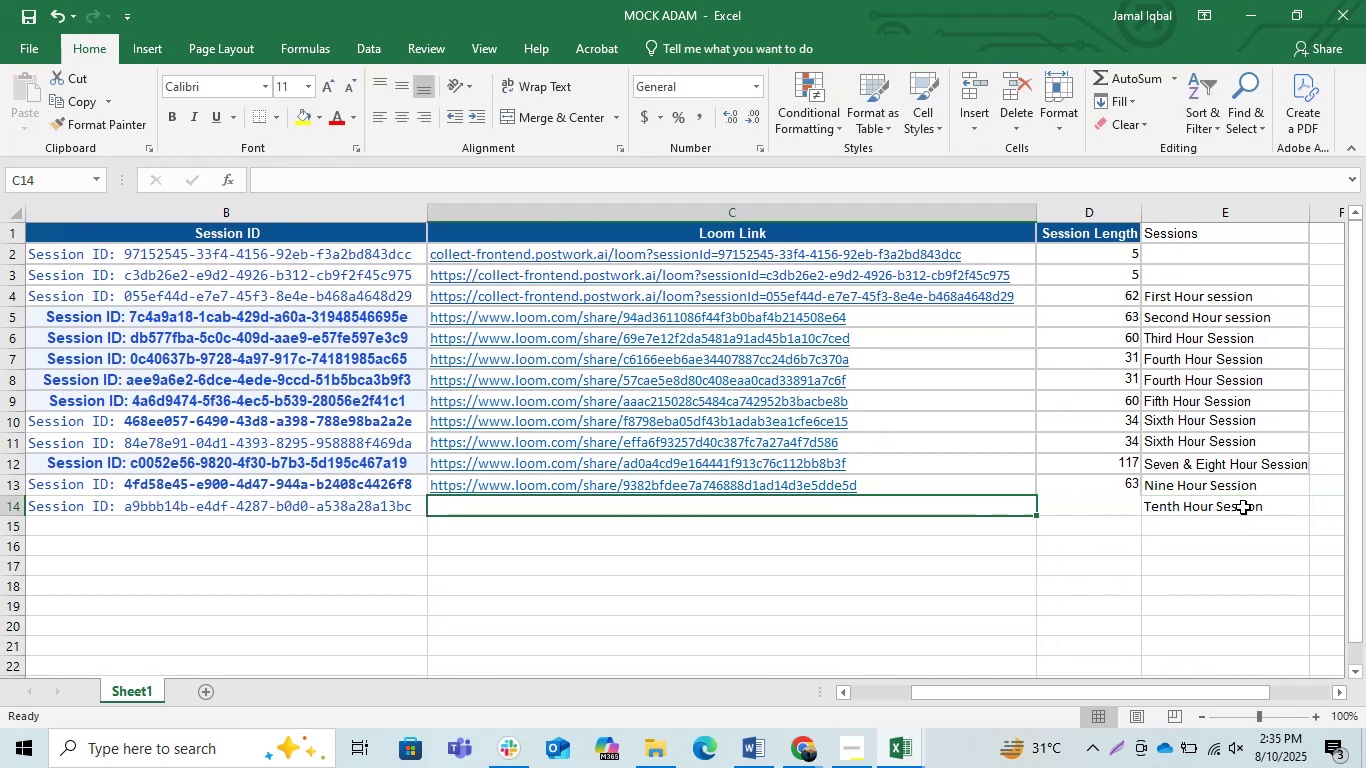 
key(ArrowLeft)
 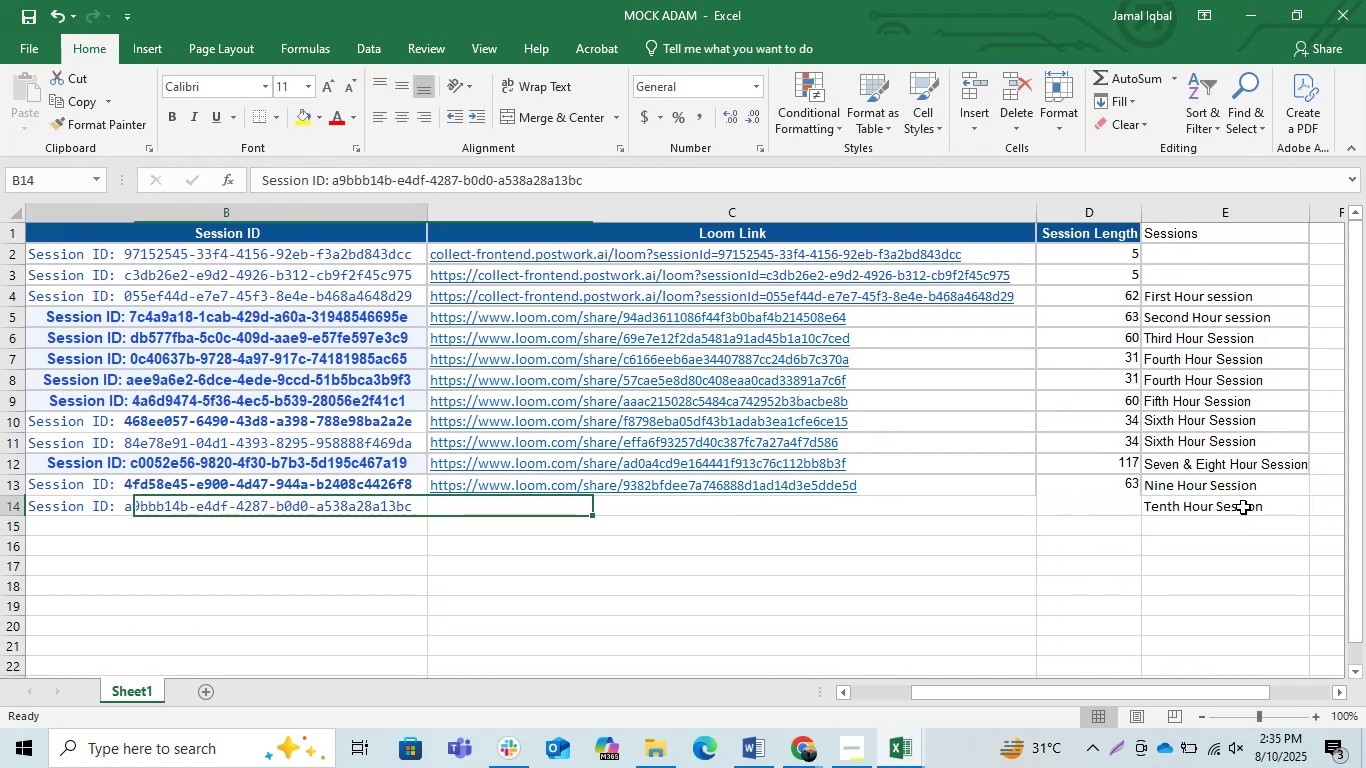 
key(ArrowLeft)
 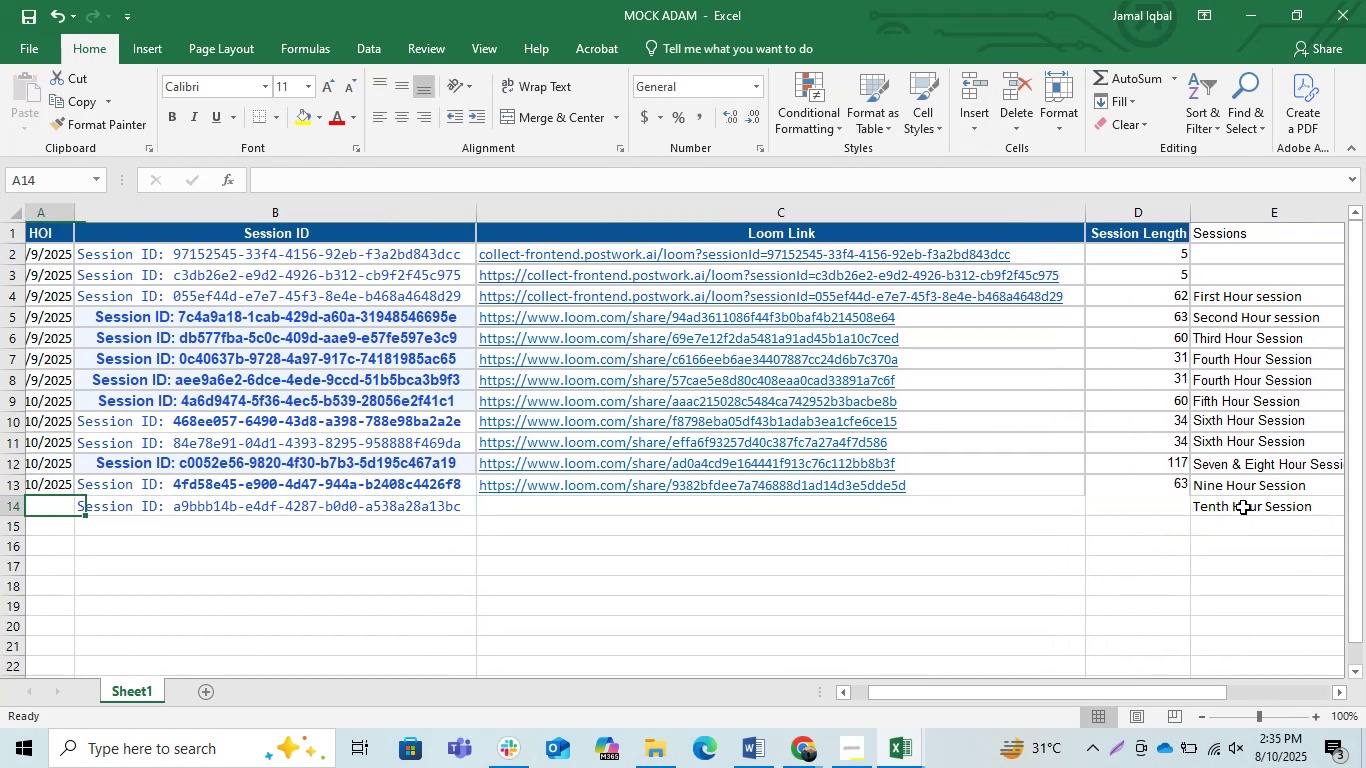 
key(ArrowLeft)
 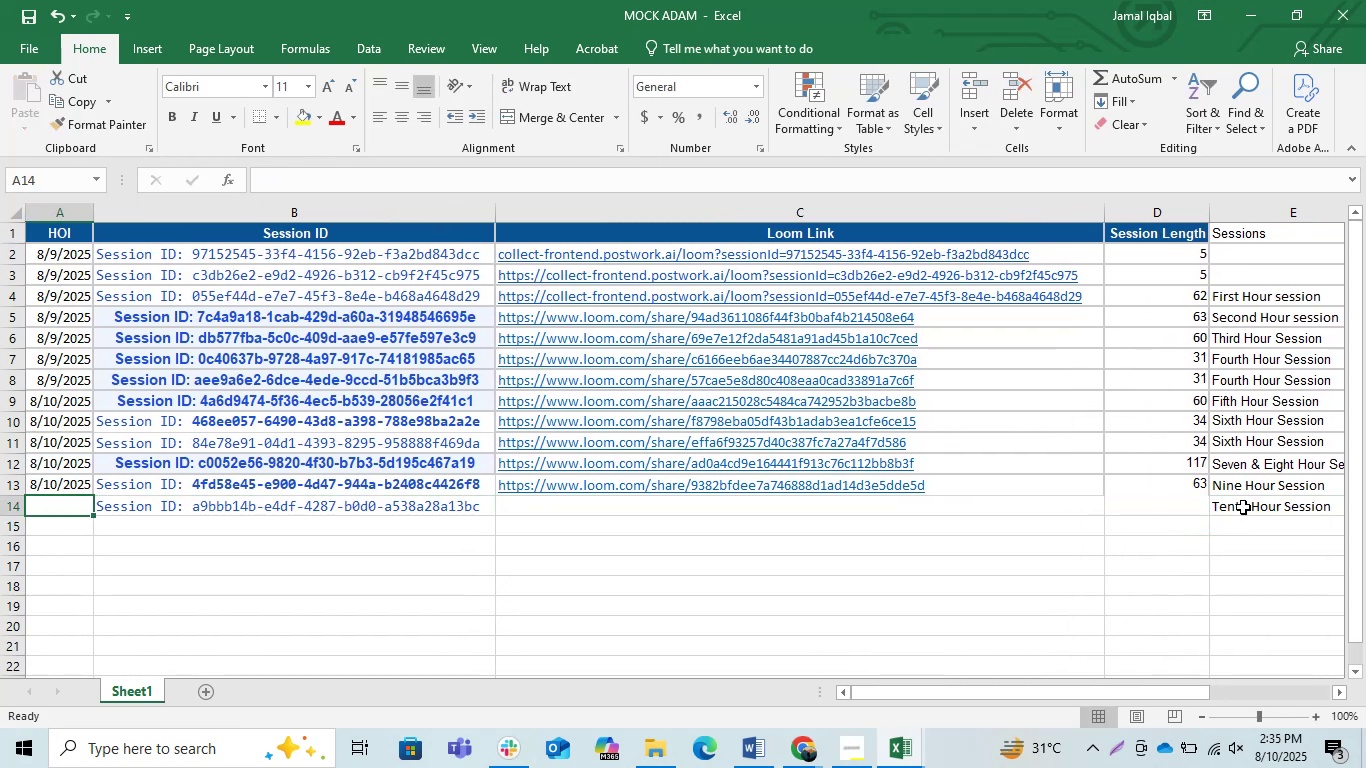 
key(ArrowUp)
 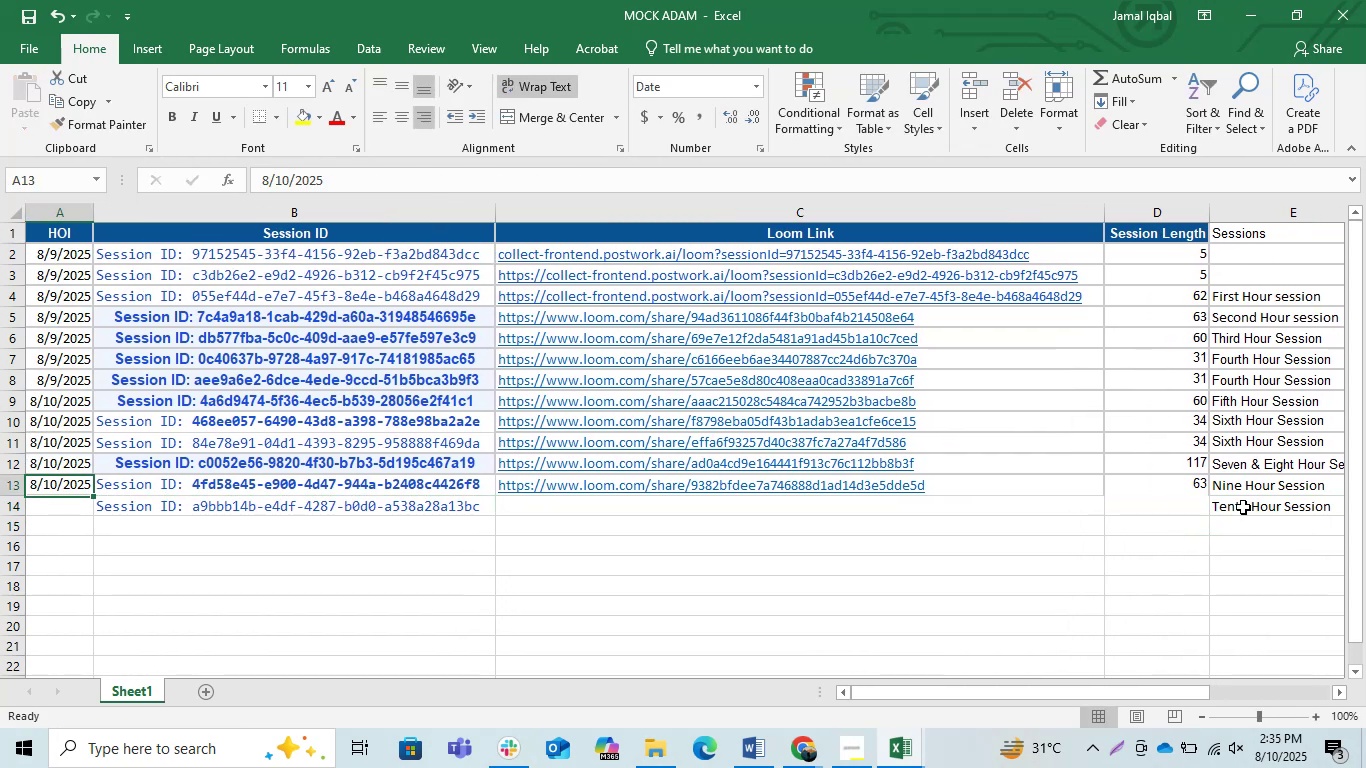 
key(Shift+ShiftRight)
 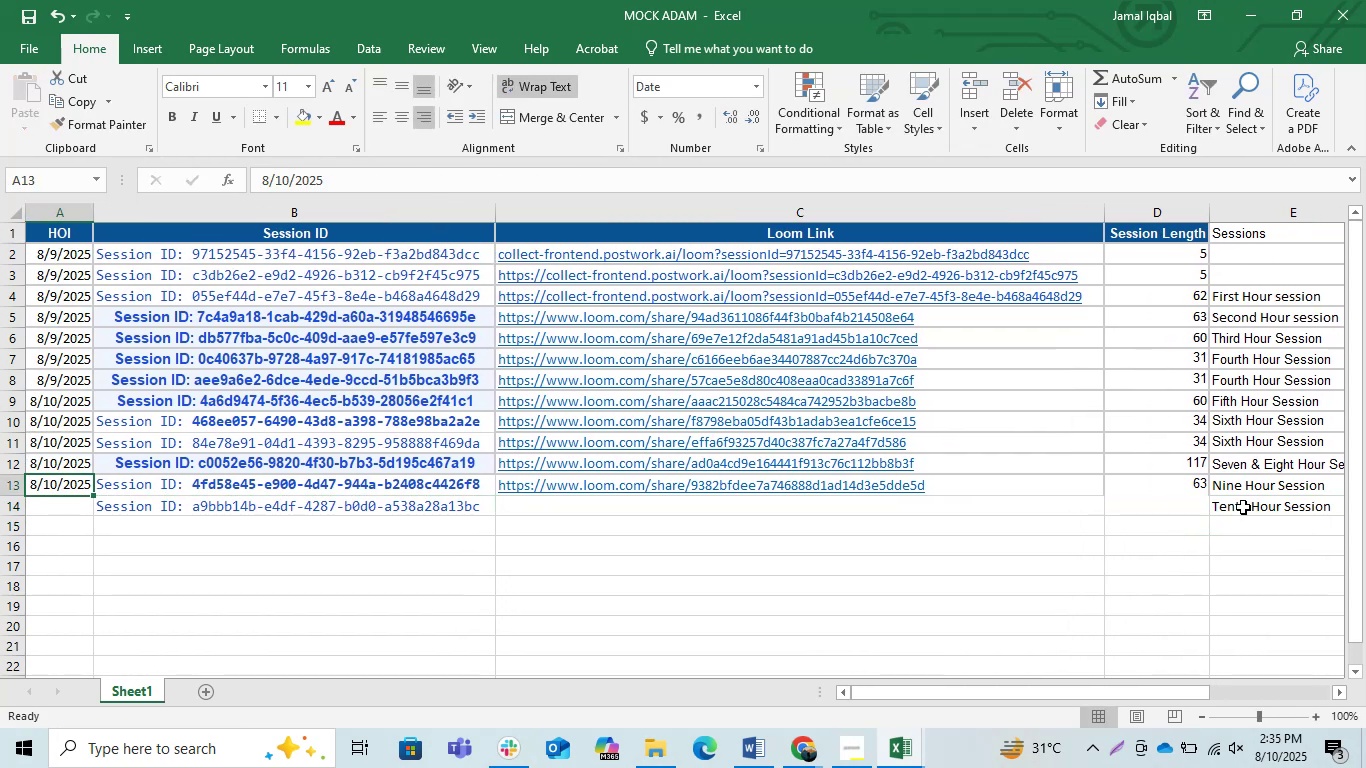 
key(Shift+ArrowDown)
 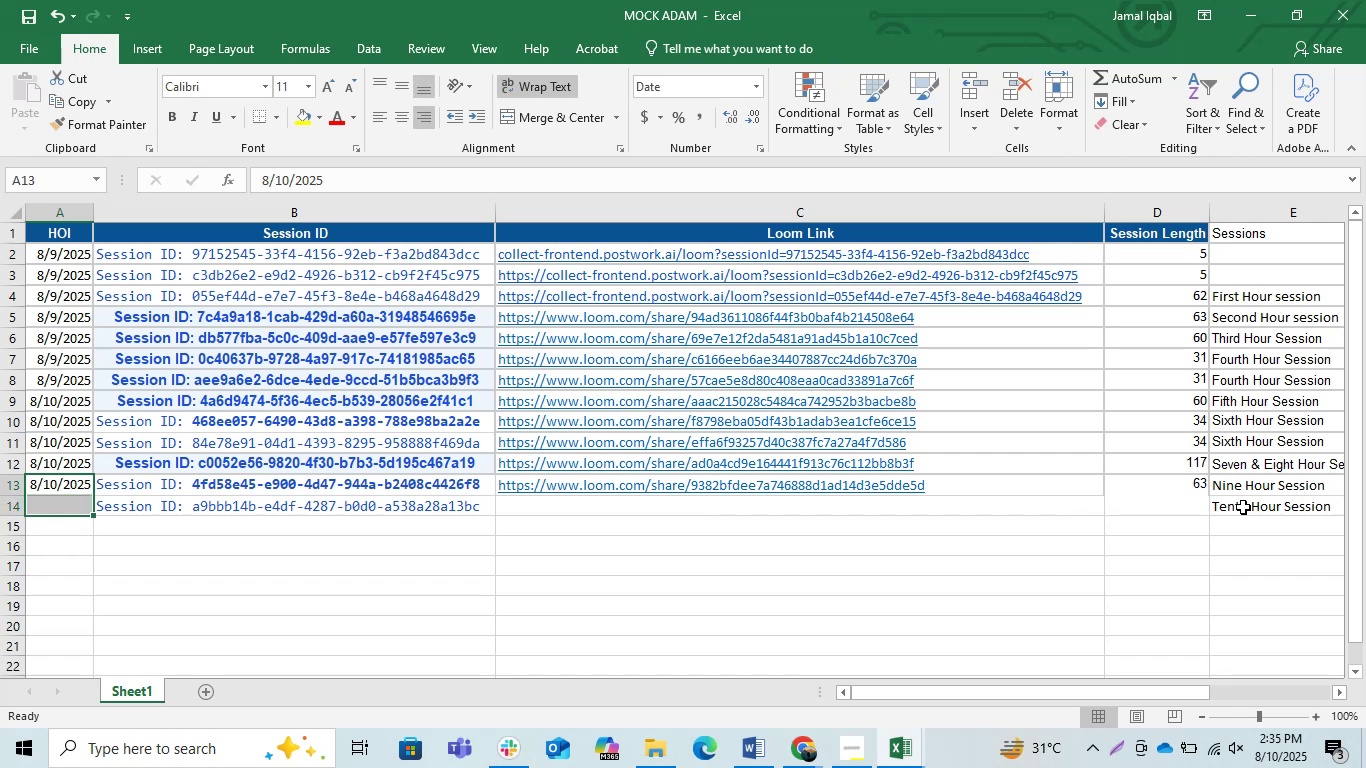 
key(Control+D)
 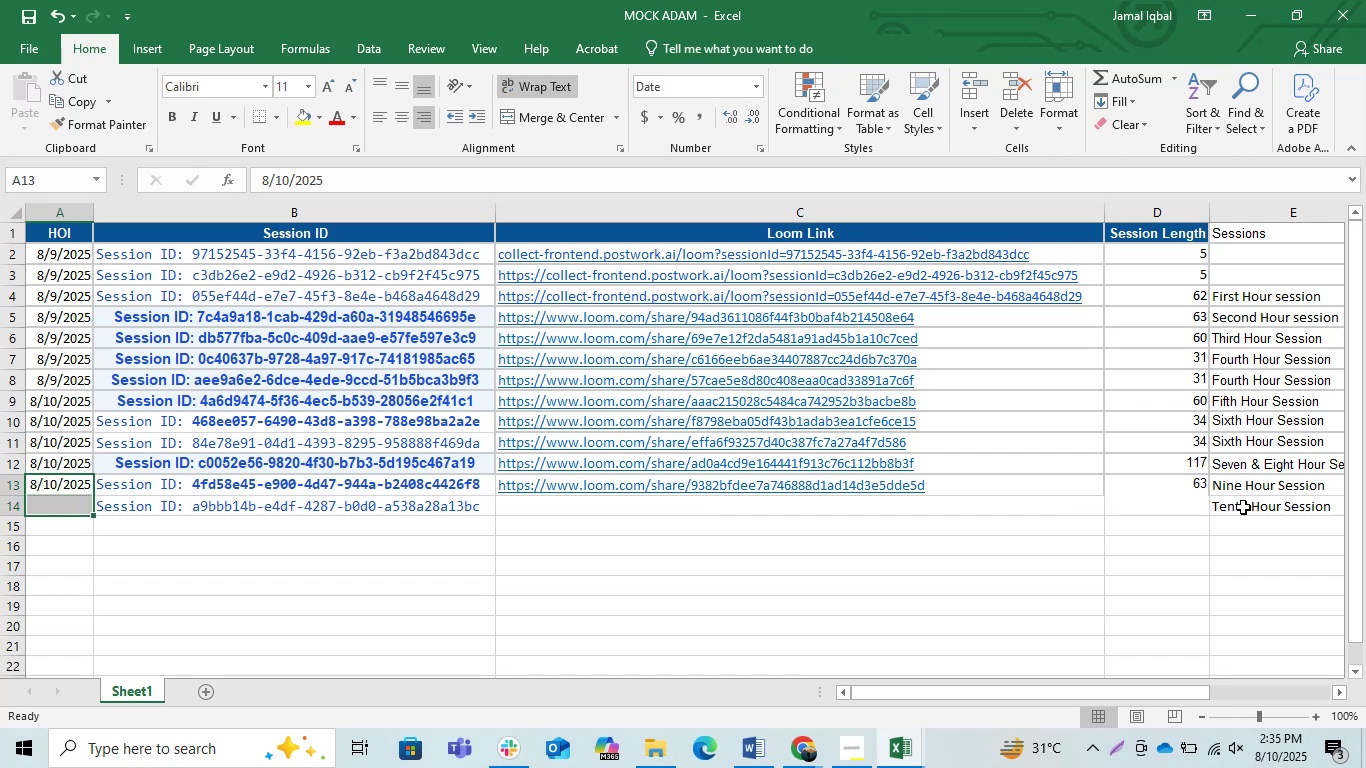 
key(ArrowDown)
 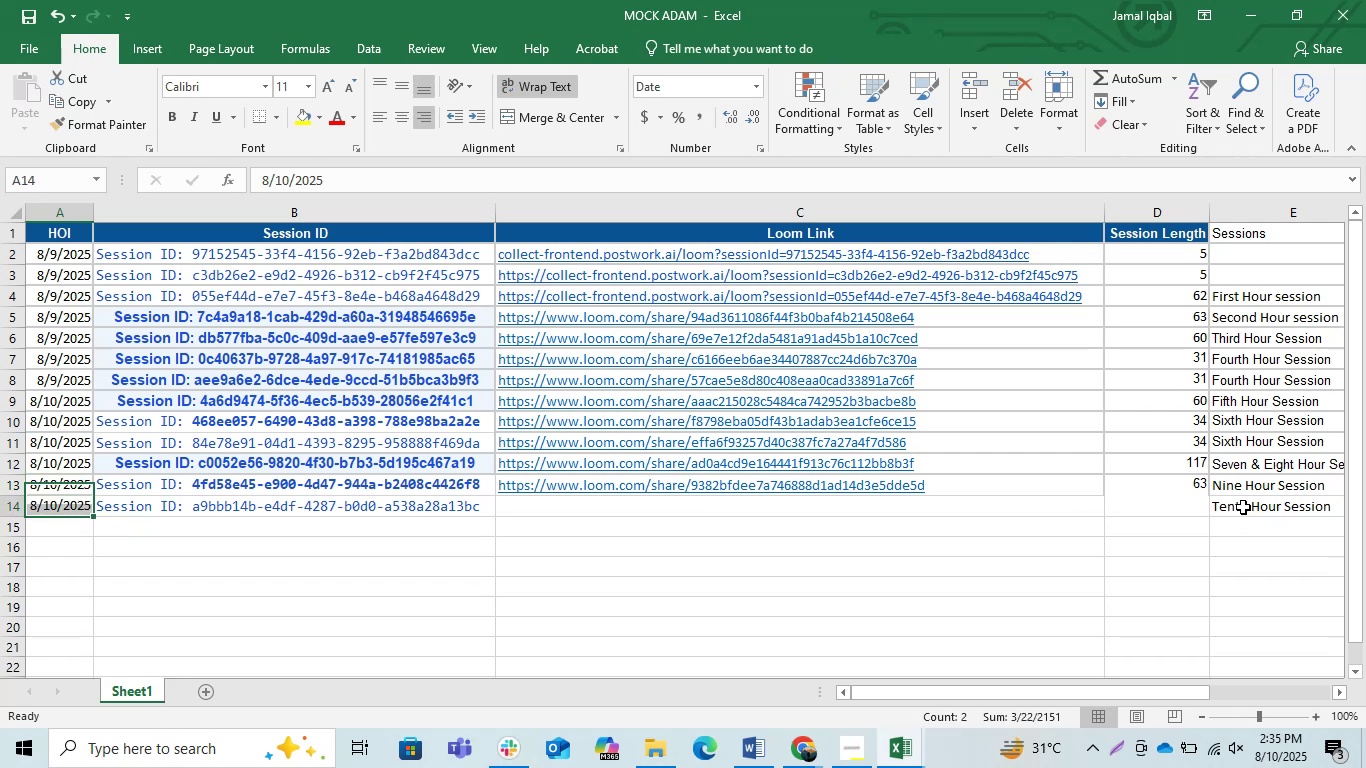 
key(ArrowRight)
 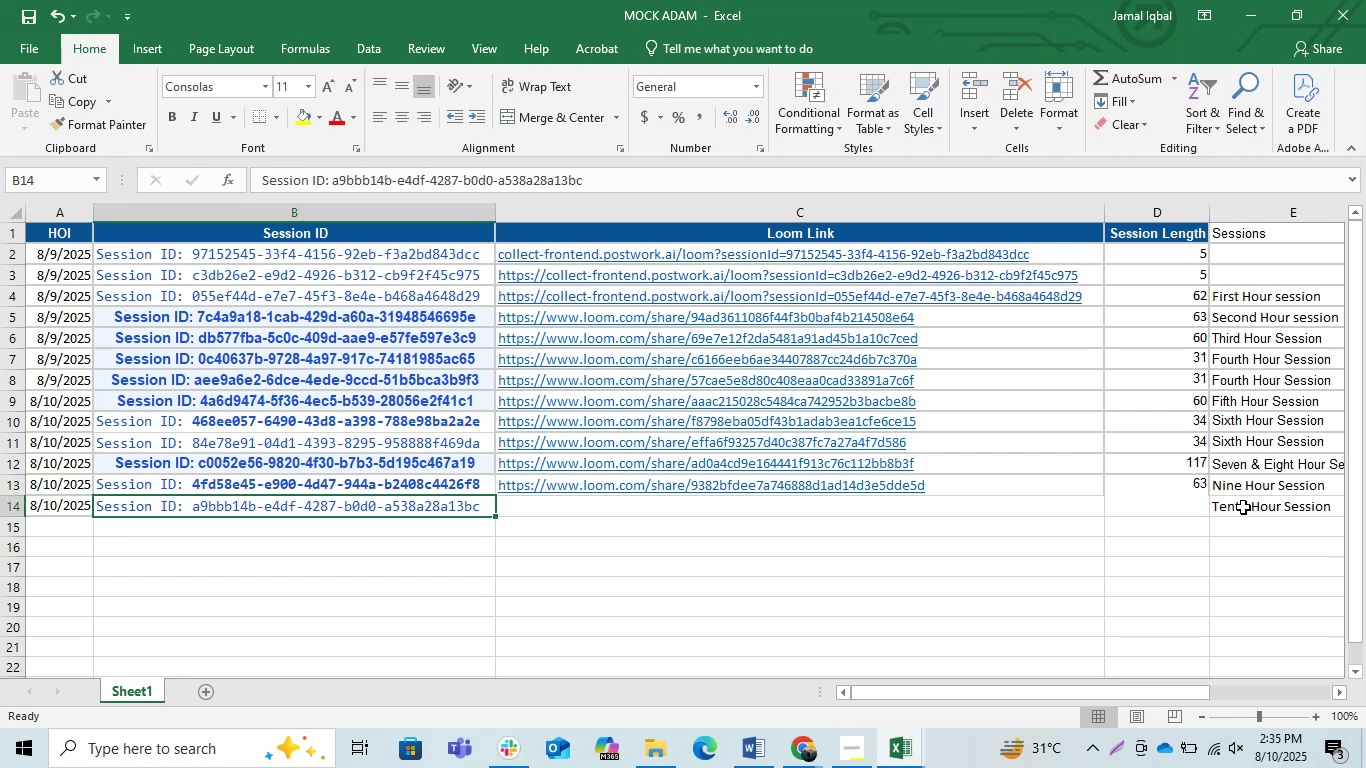 
key(ArrowDown)
 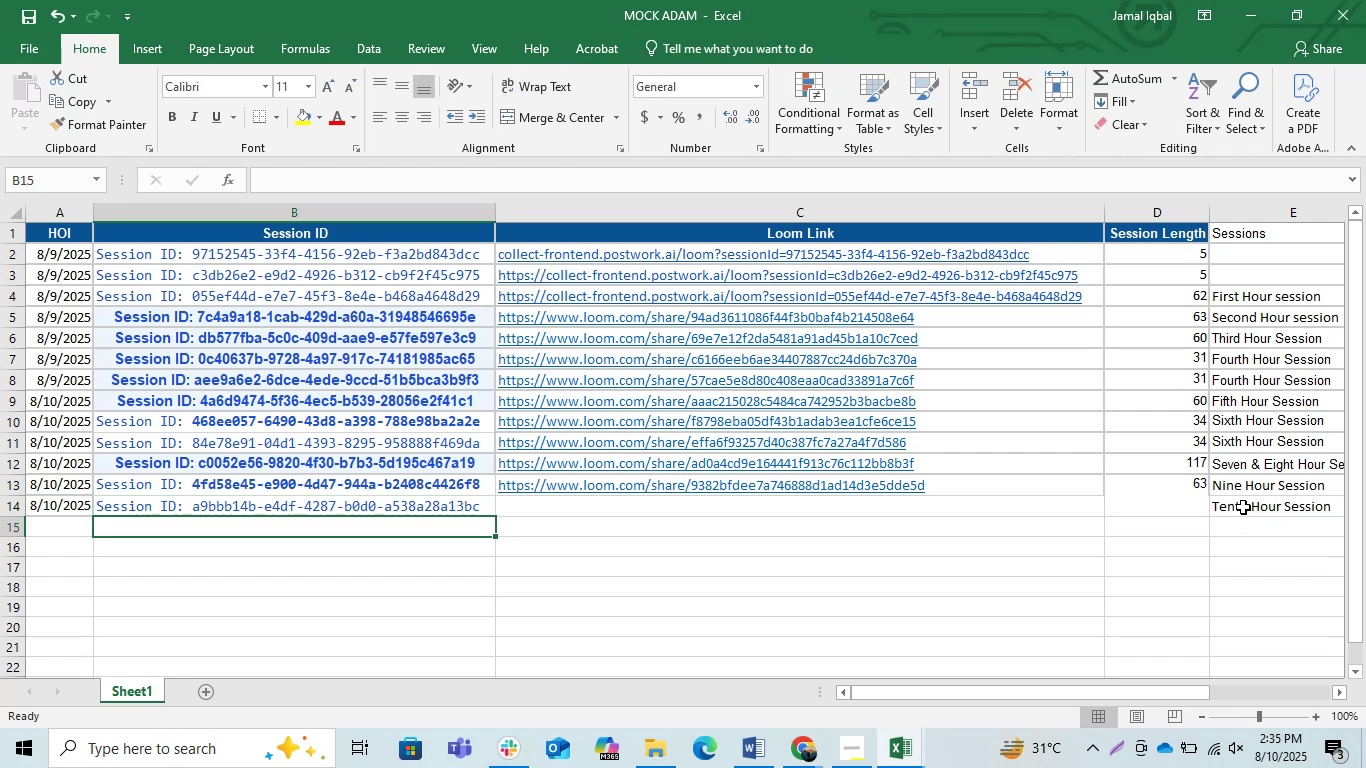 
key(ArrowLeft)
 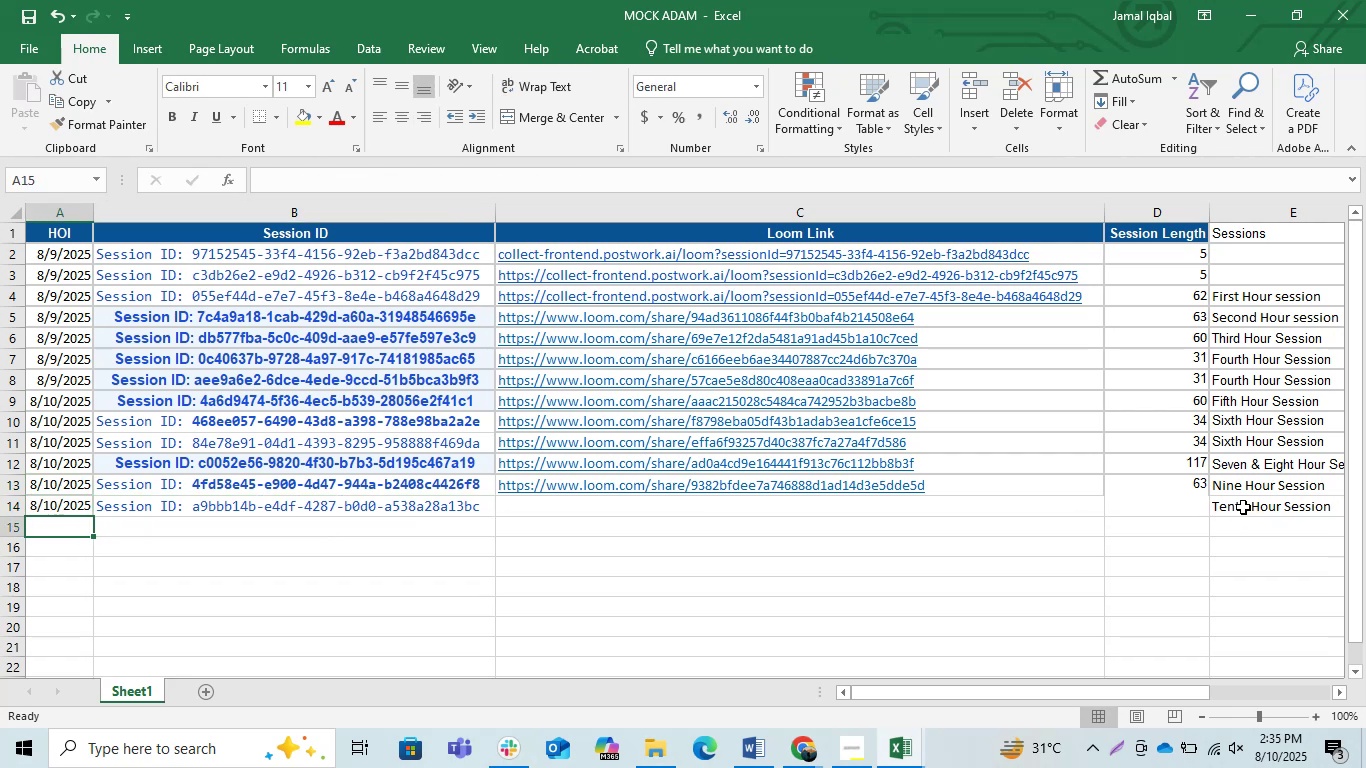 
key(Control+S)
 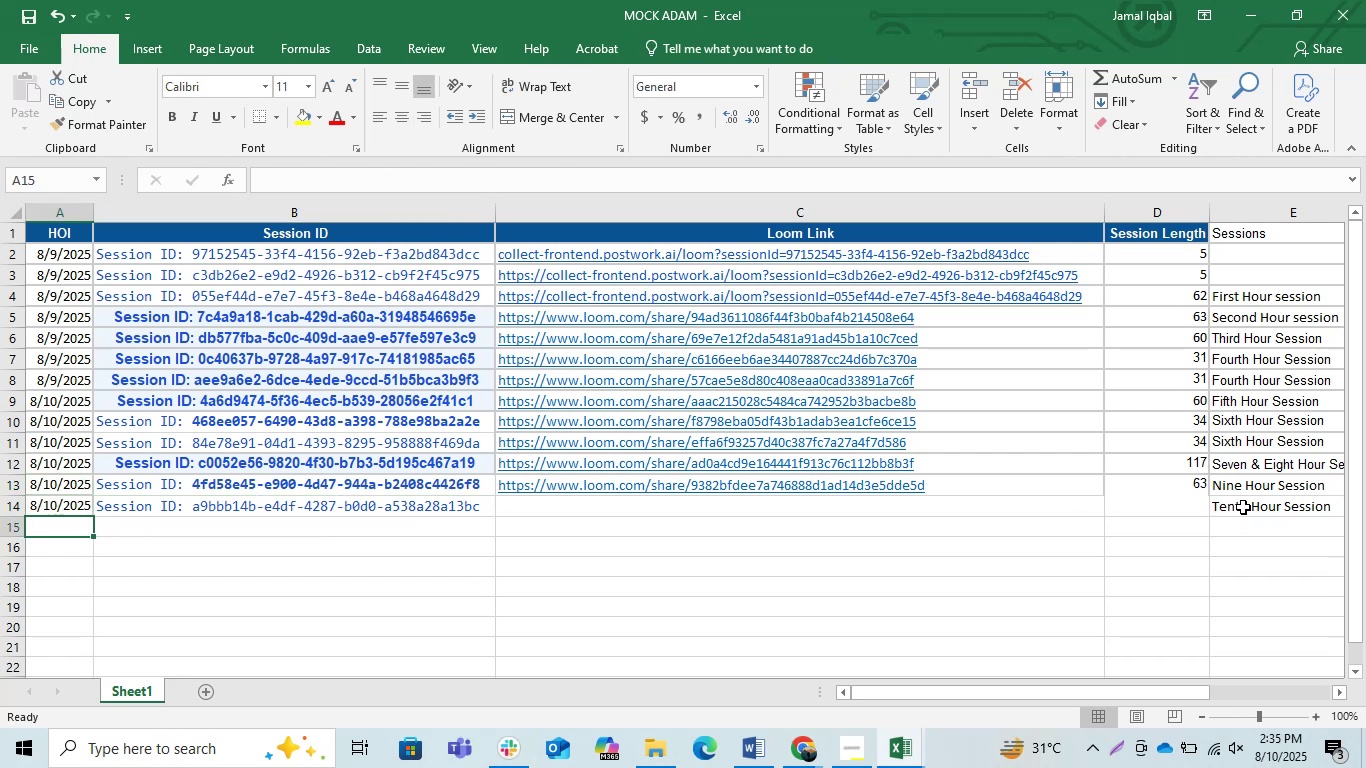 
key(Control+S)
 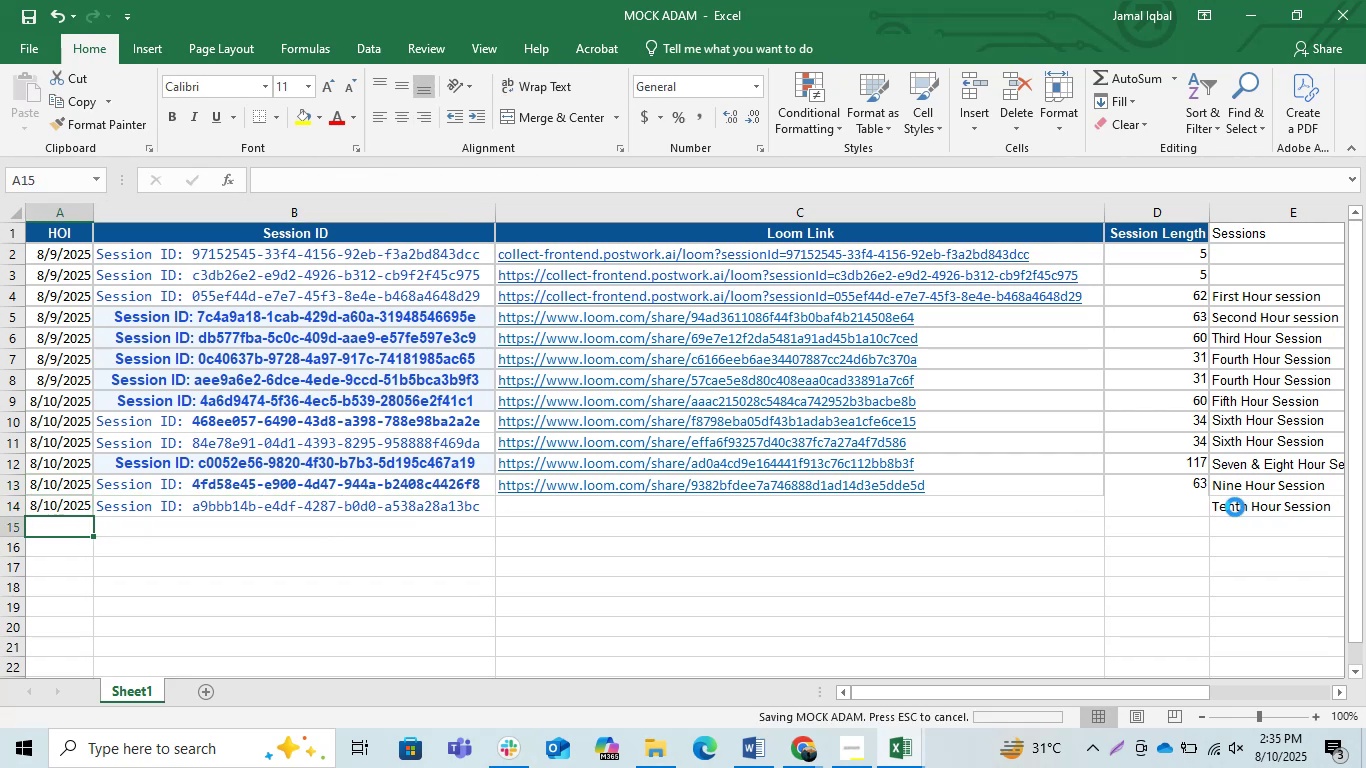 
key(Control+S)
 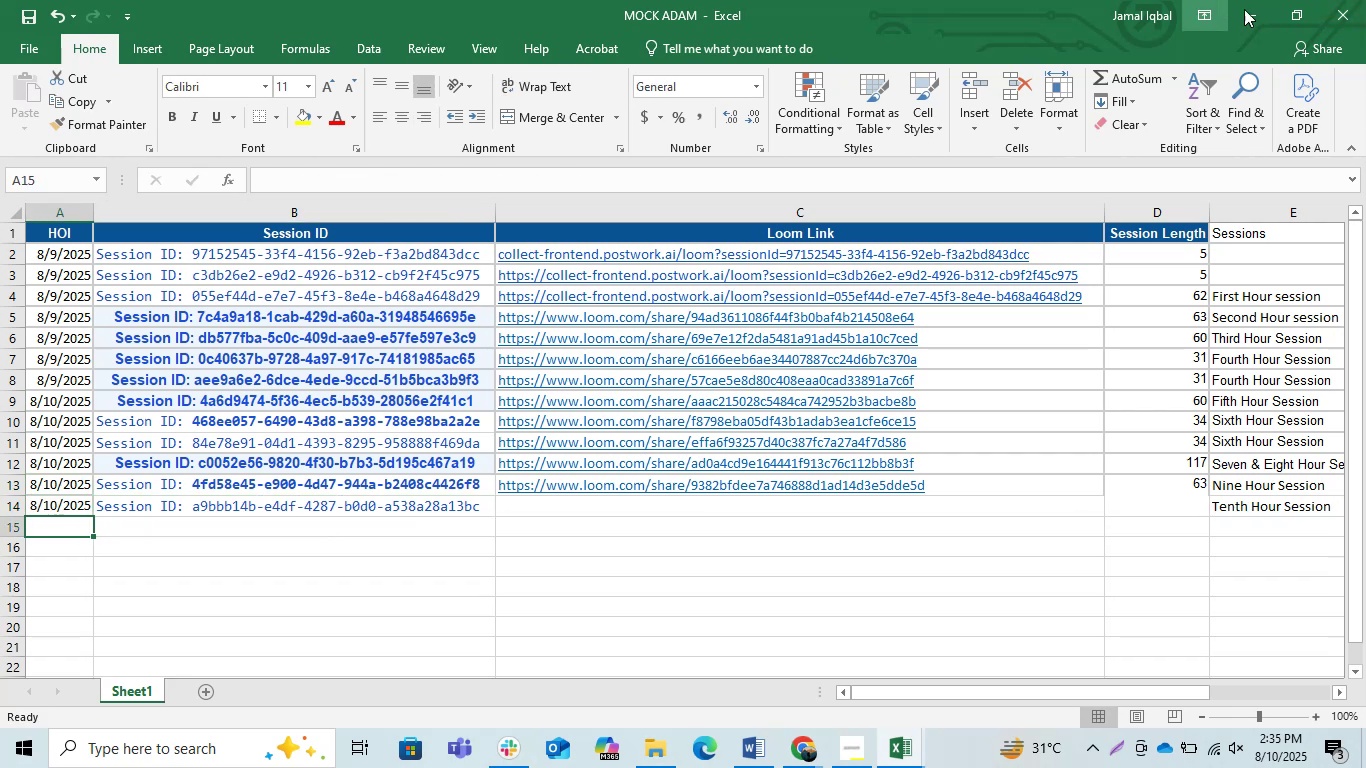 
left_click([1252, 11])
 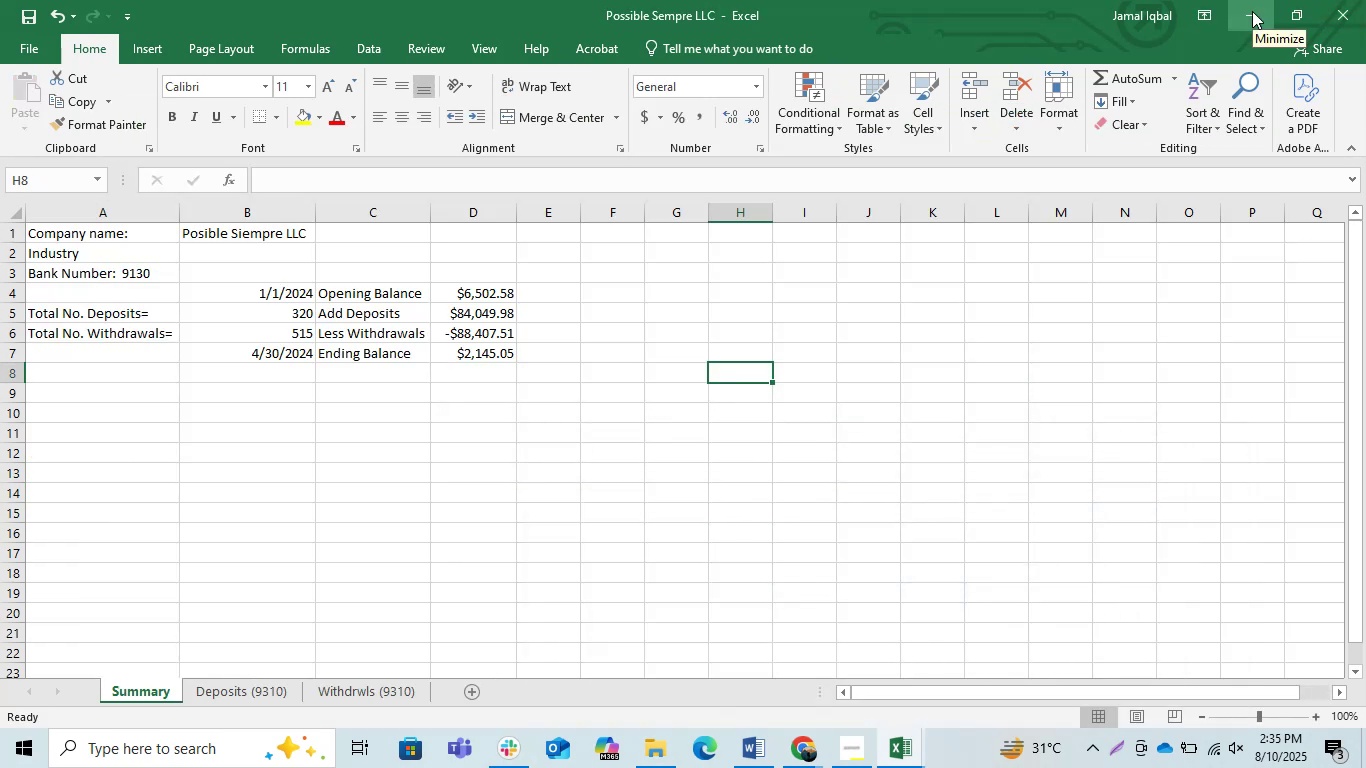 
left_click([640, 469])
 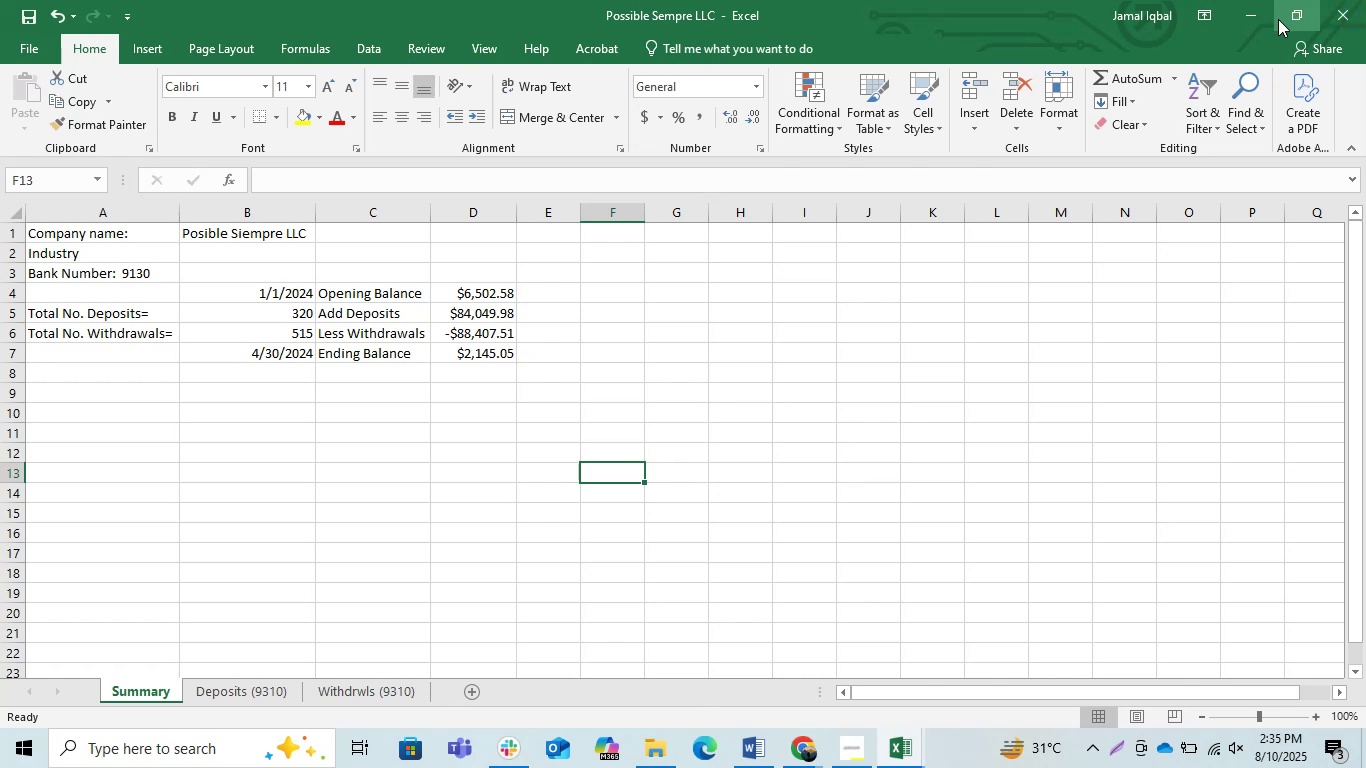 
left_click([1248, 17])
 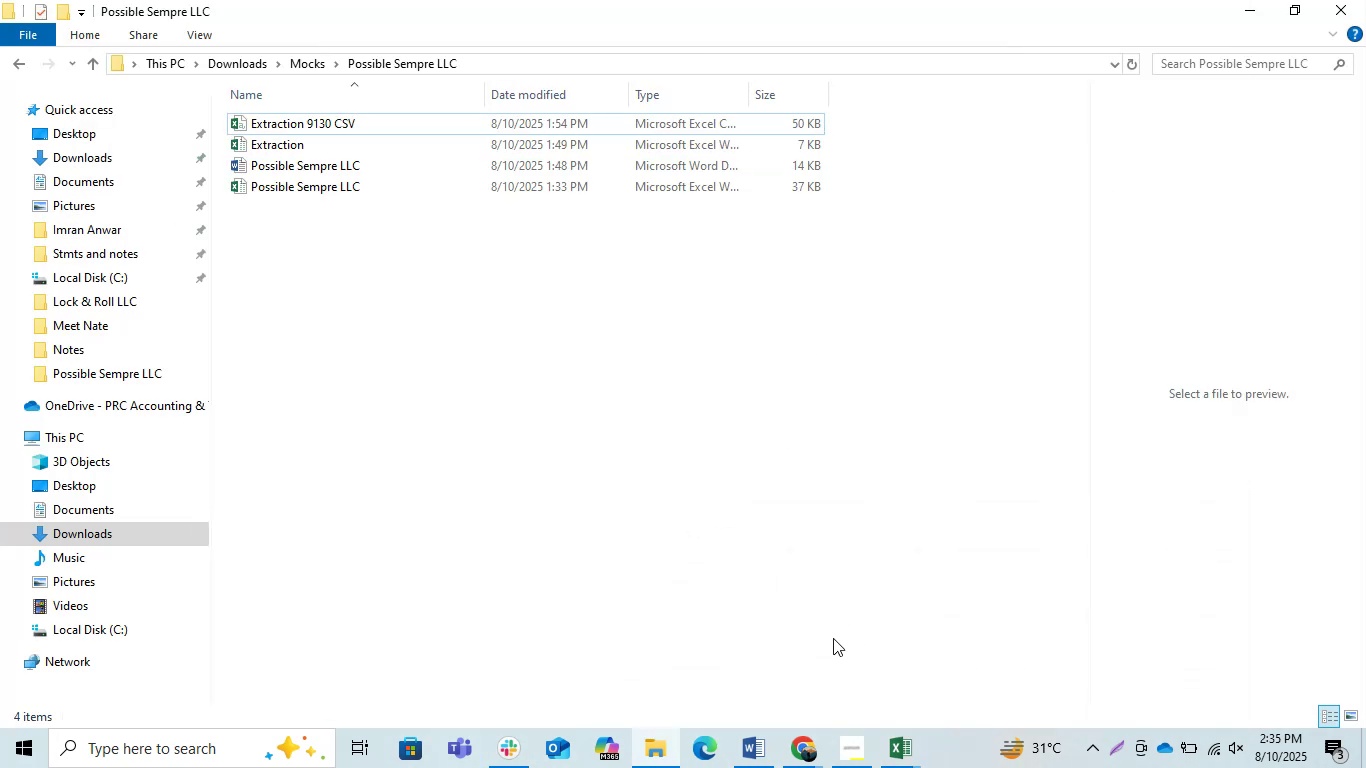 
left_click([804, 746])
 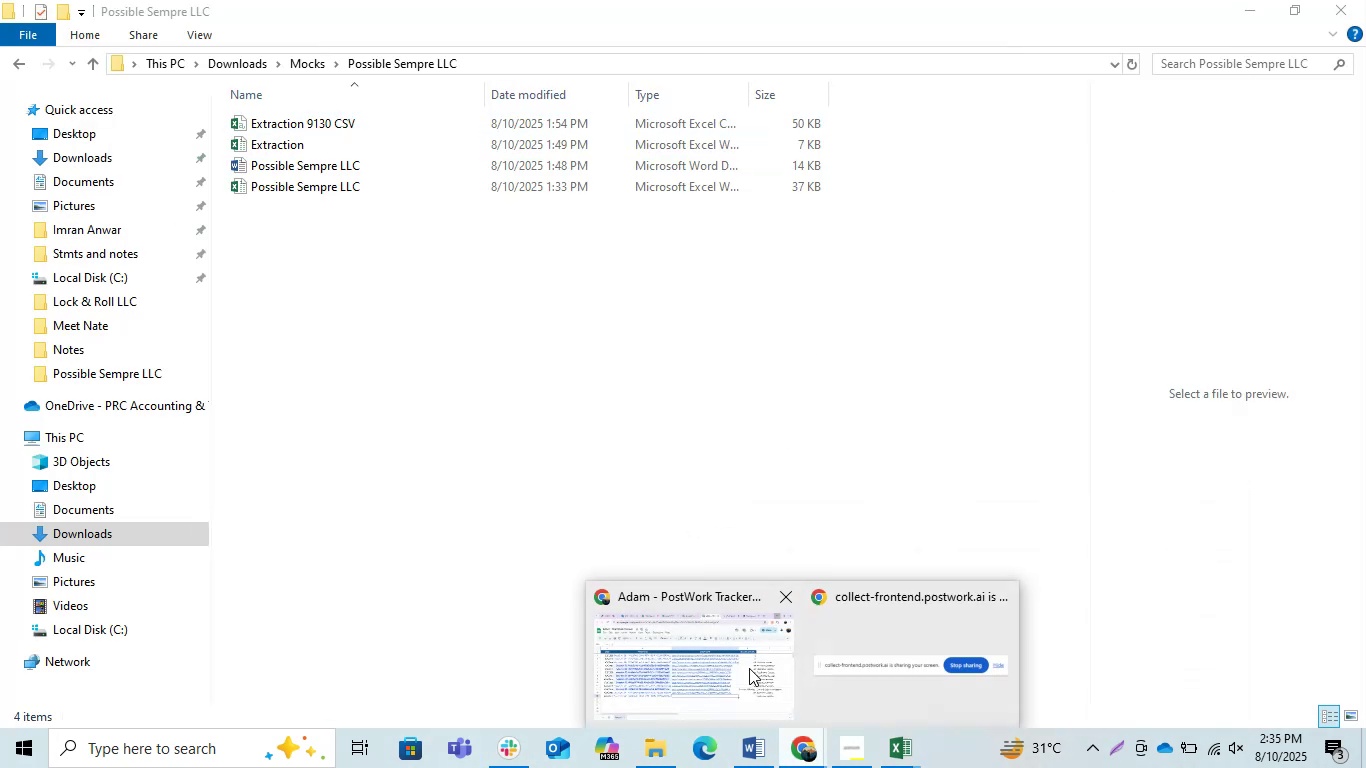 
left_click([741, 667])
 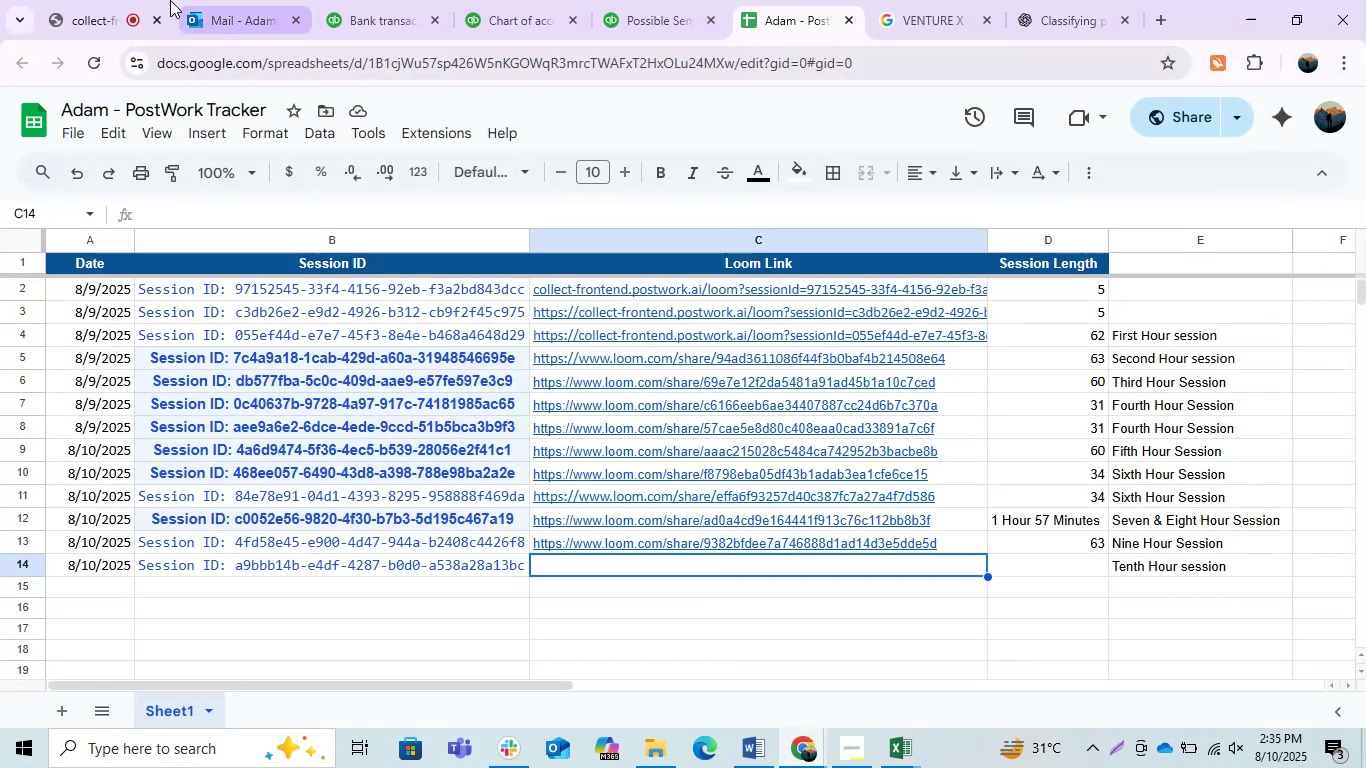 
left_click([102, 27])
 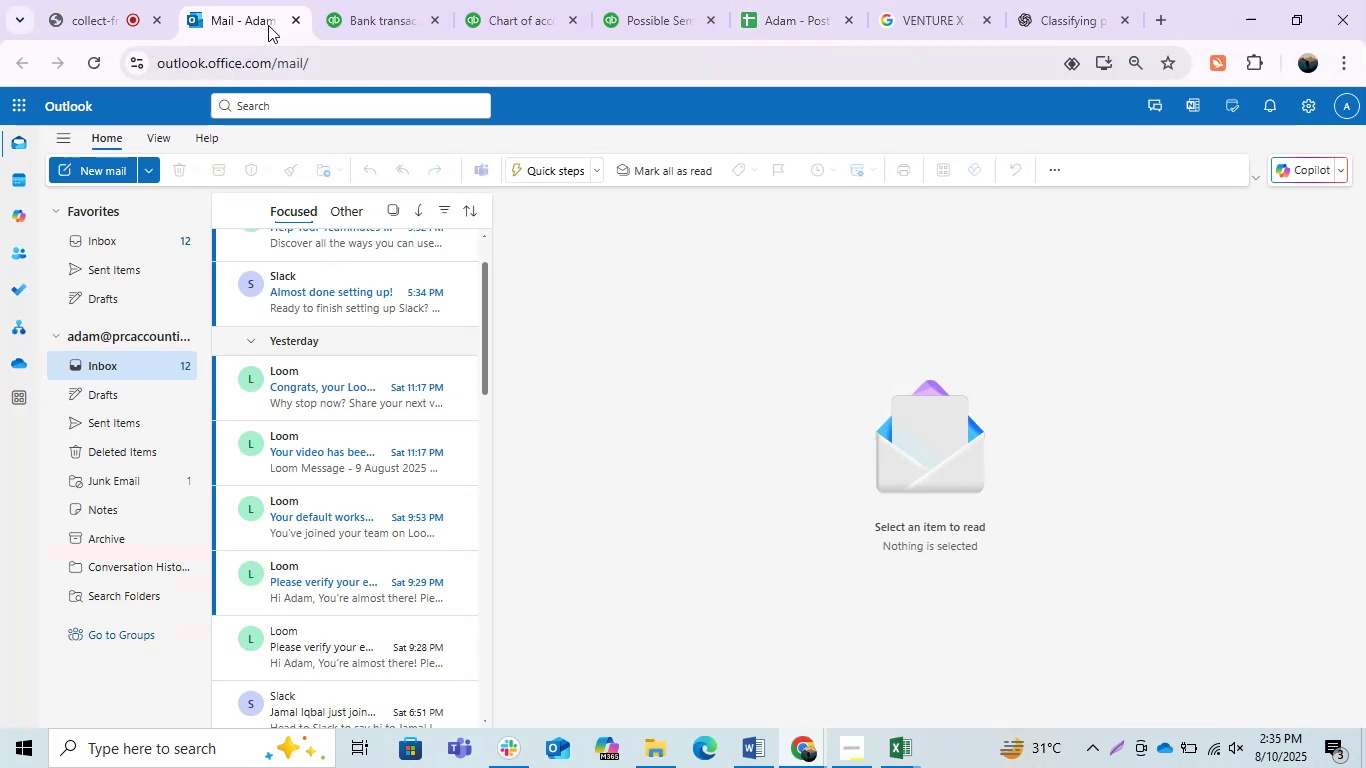 
left_click([395, 8])
 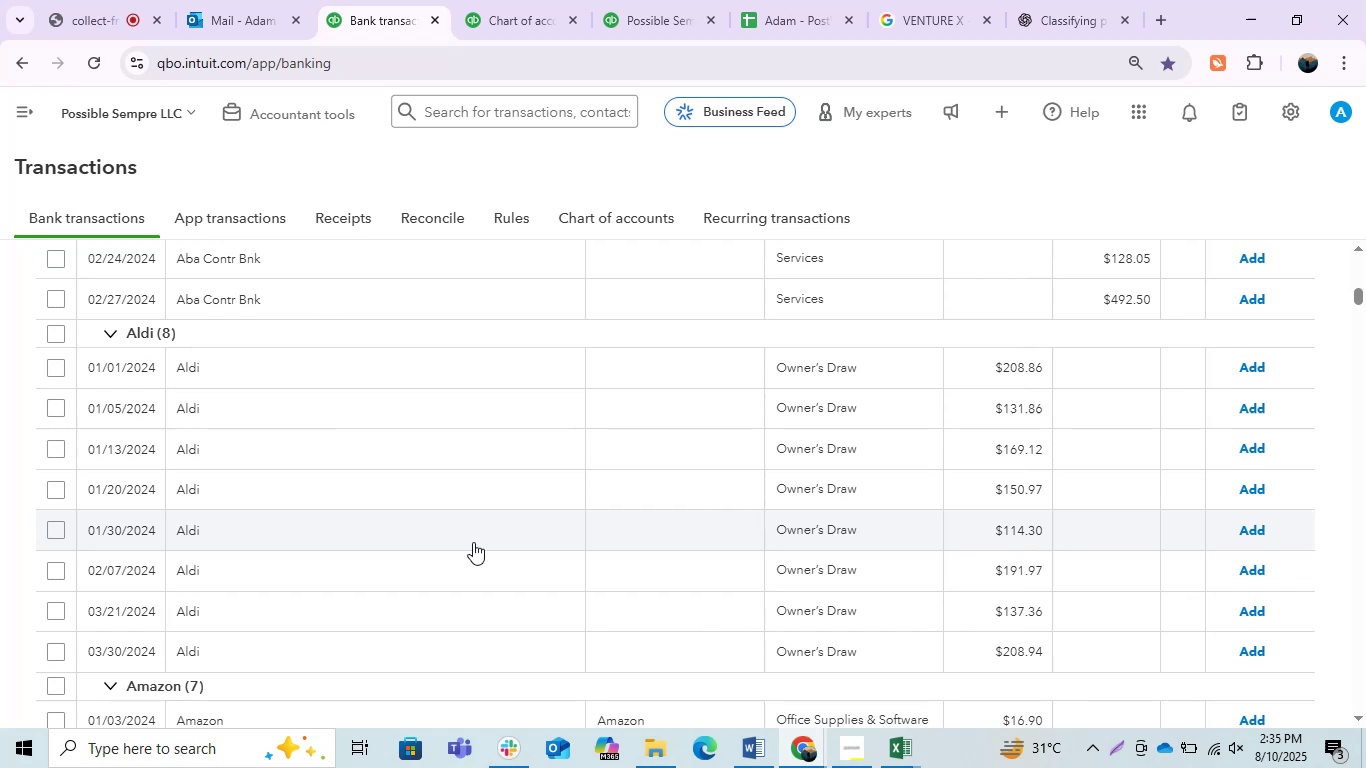 
scroll: coordinate [455, 506], scroll_direction: down, amount: 1.0
 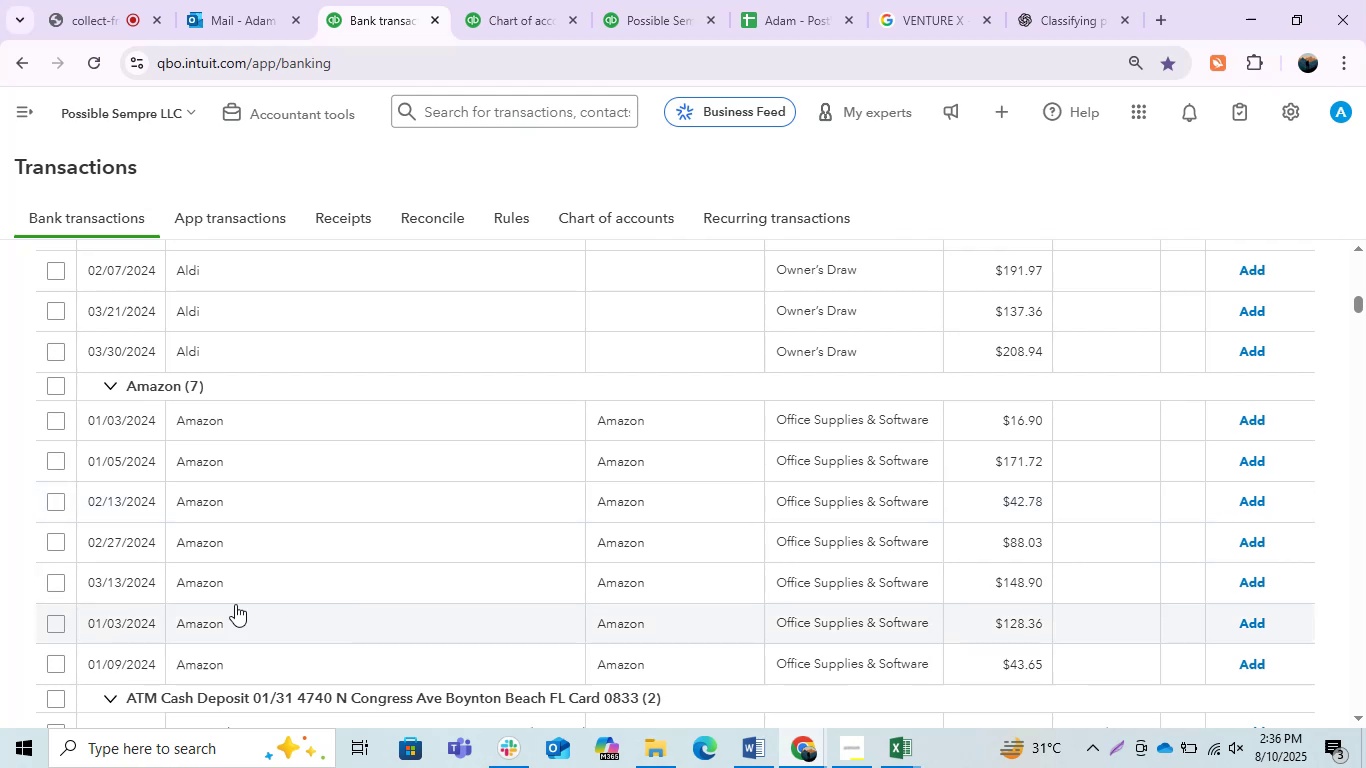 
wait(66.93)
 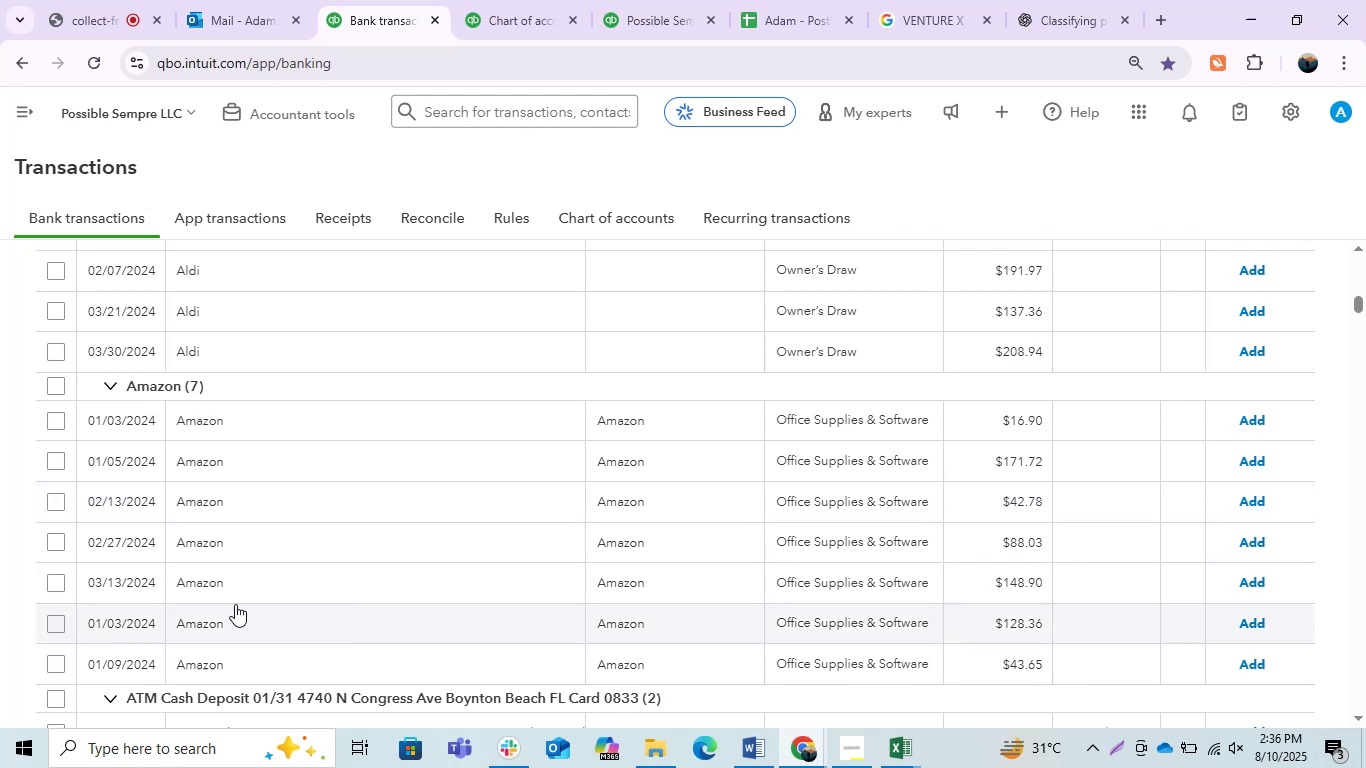 
scroll: coordinate [854, 416], scroll_direction: down, amount: 1.0
 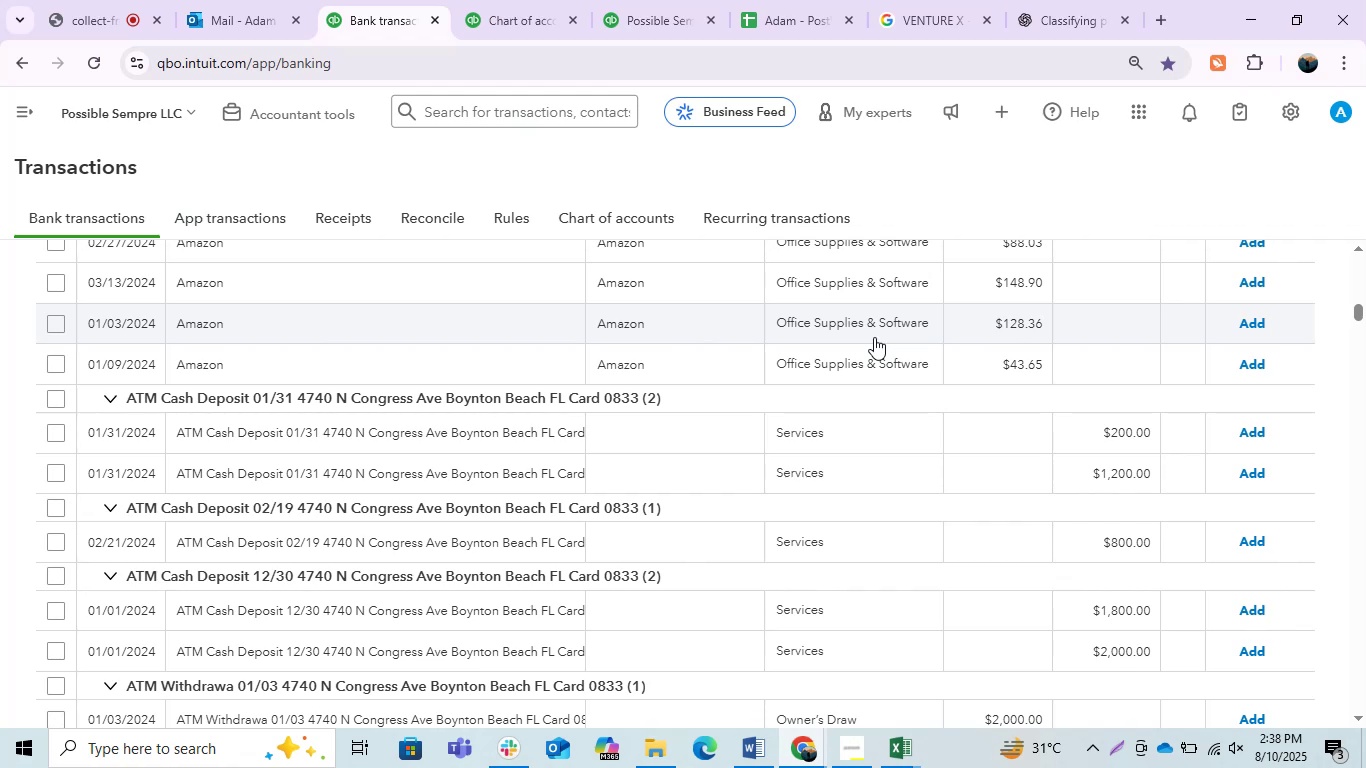 
wait(102.62)
 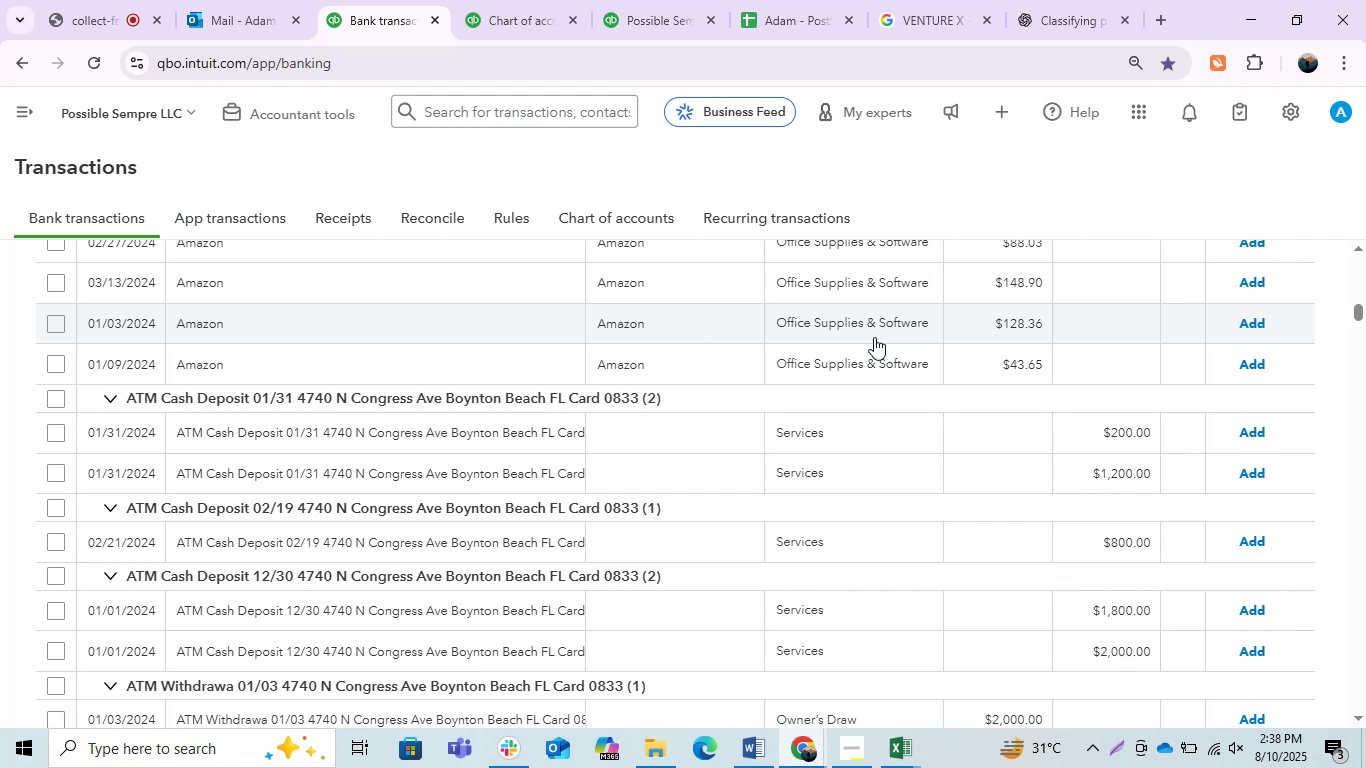 
scroll: coordinate [559, 385], scroll_direction: up, amount: 1.0
 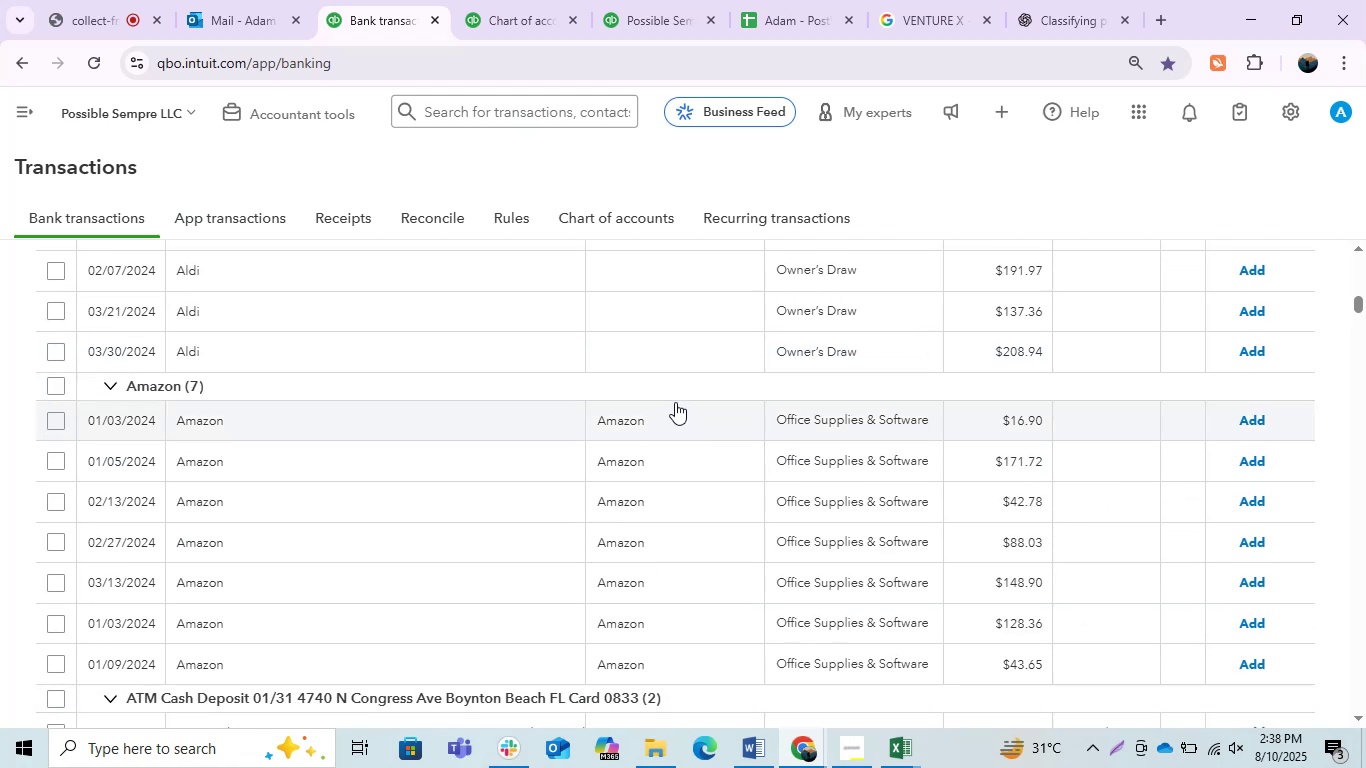 
wait(5.5)
 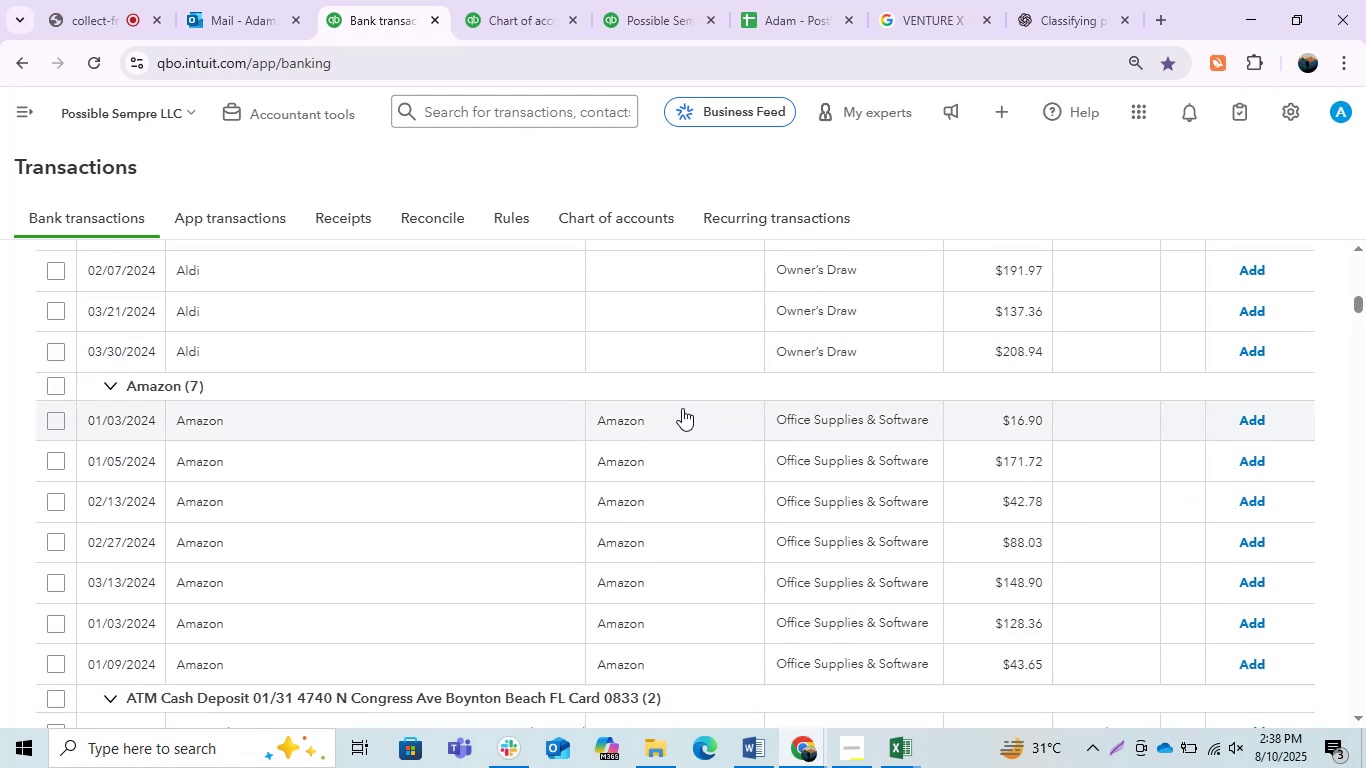 
left_click([675, 409])
 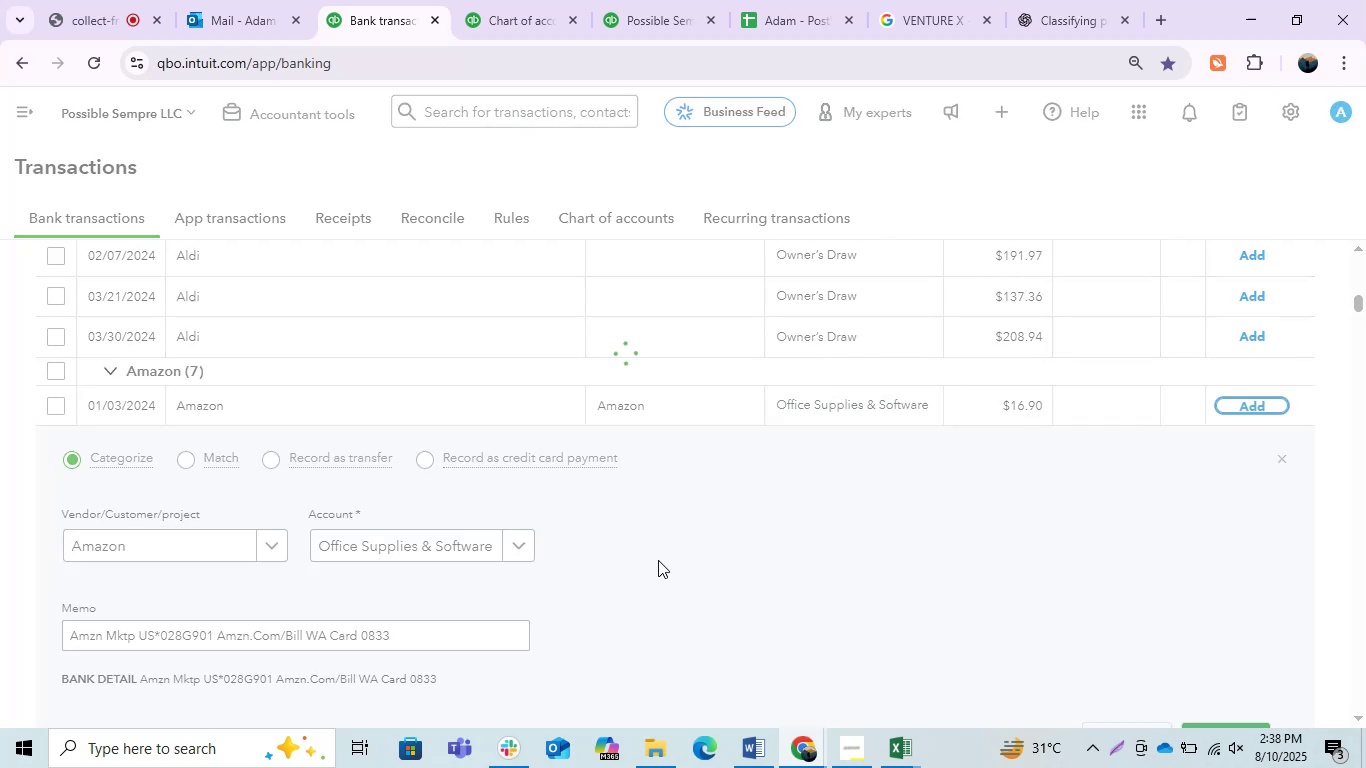 
wait(13.0)
 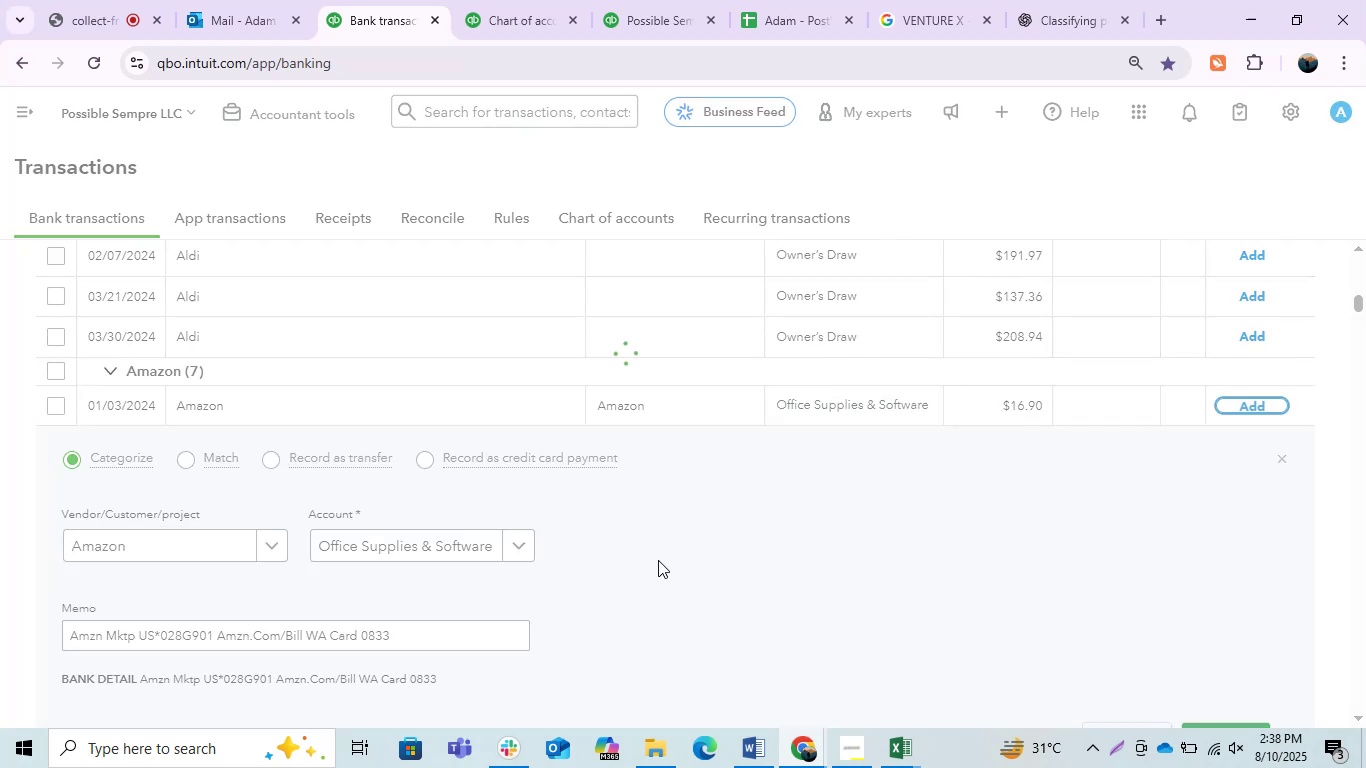 
left_click([56, 376])
 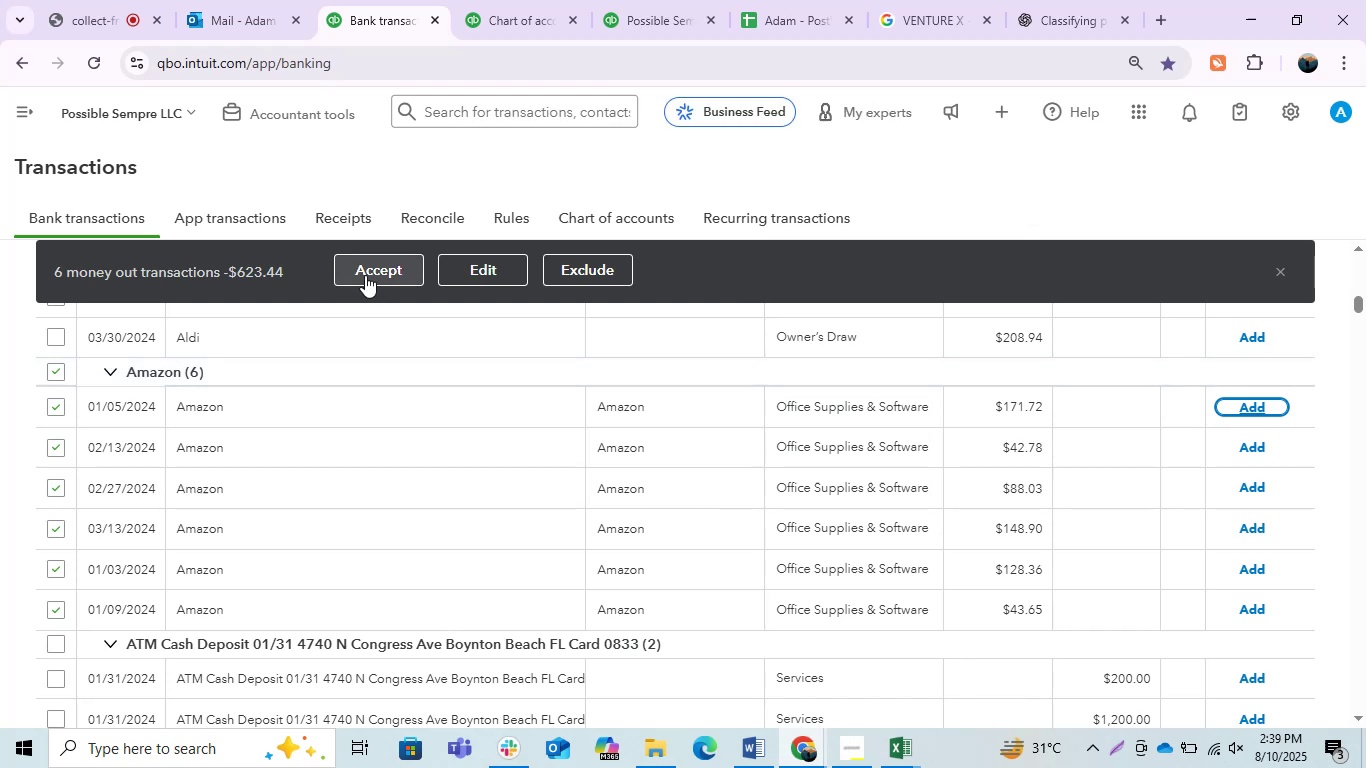 
left_click([365, 275])
 